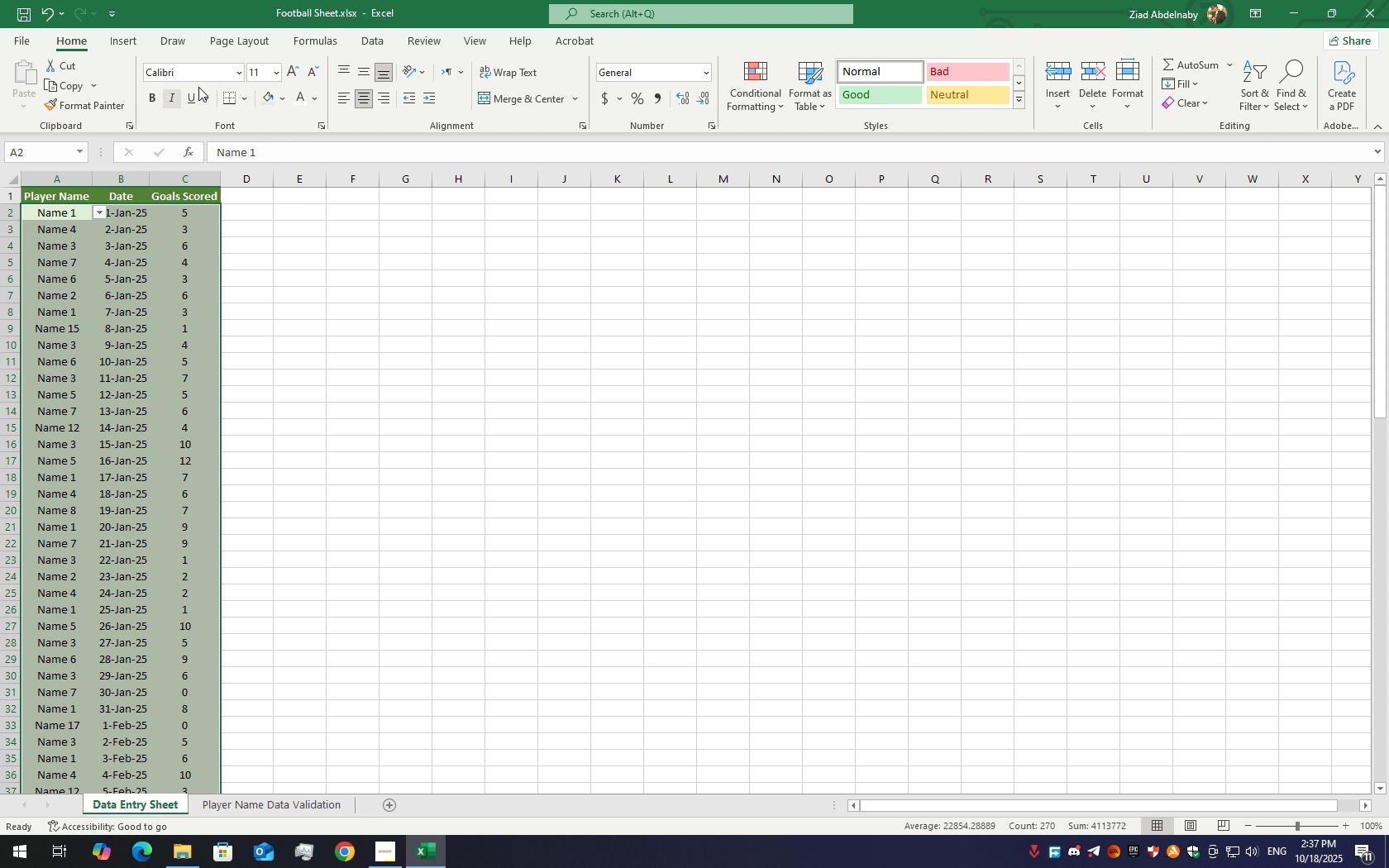 
left_click([246, 93])
 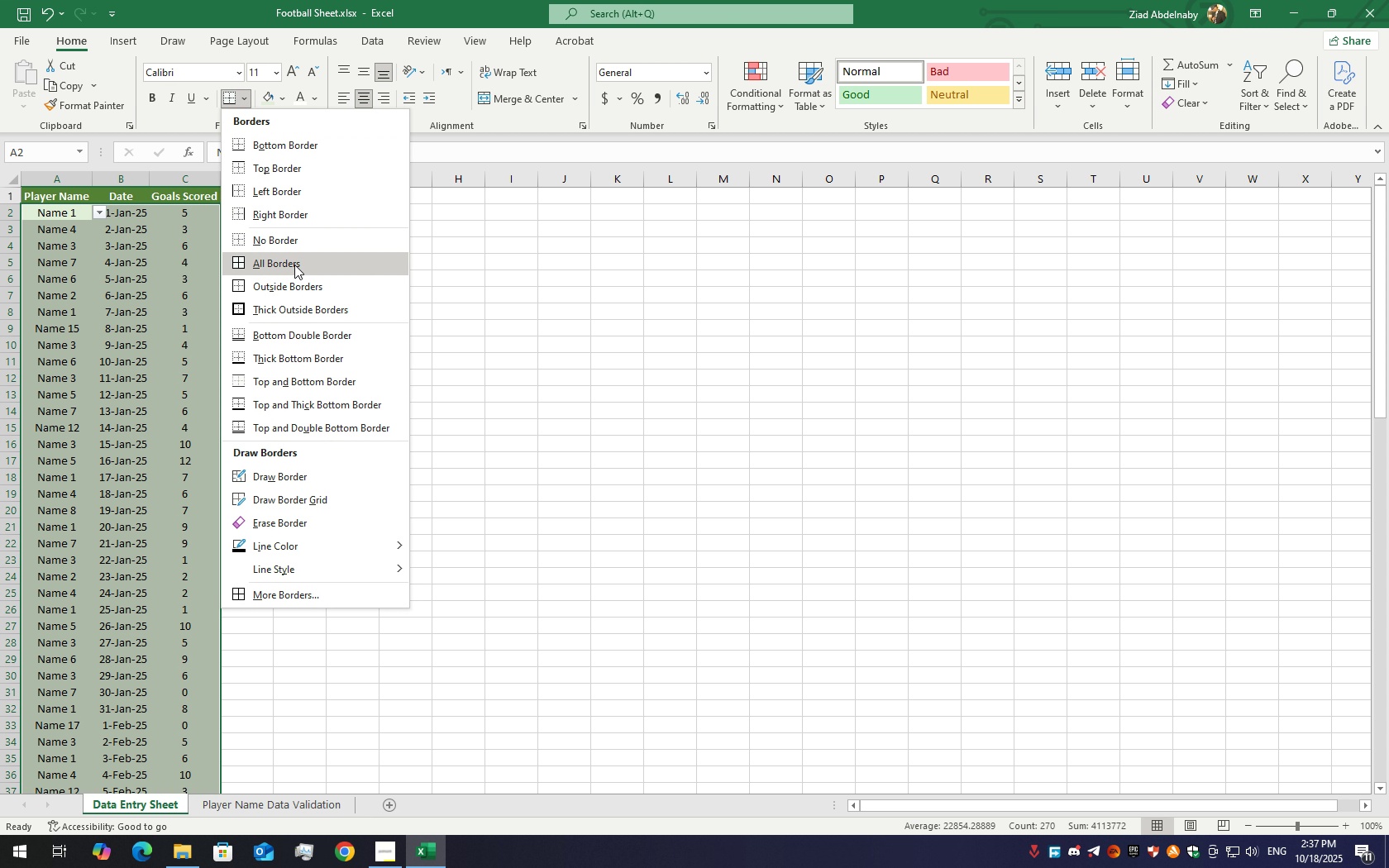 
left_click([294, 265])
 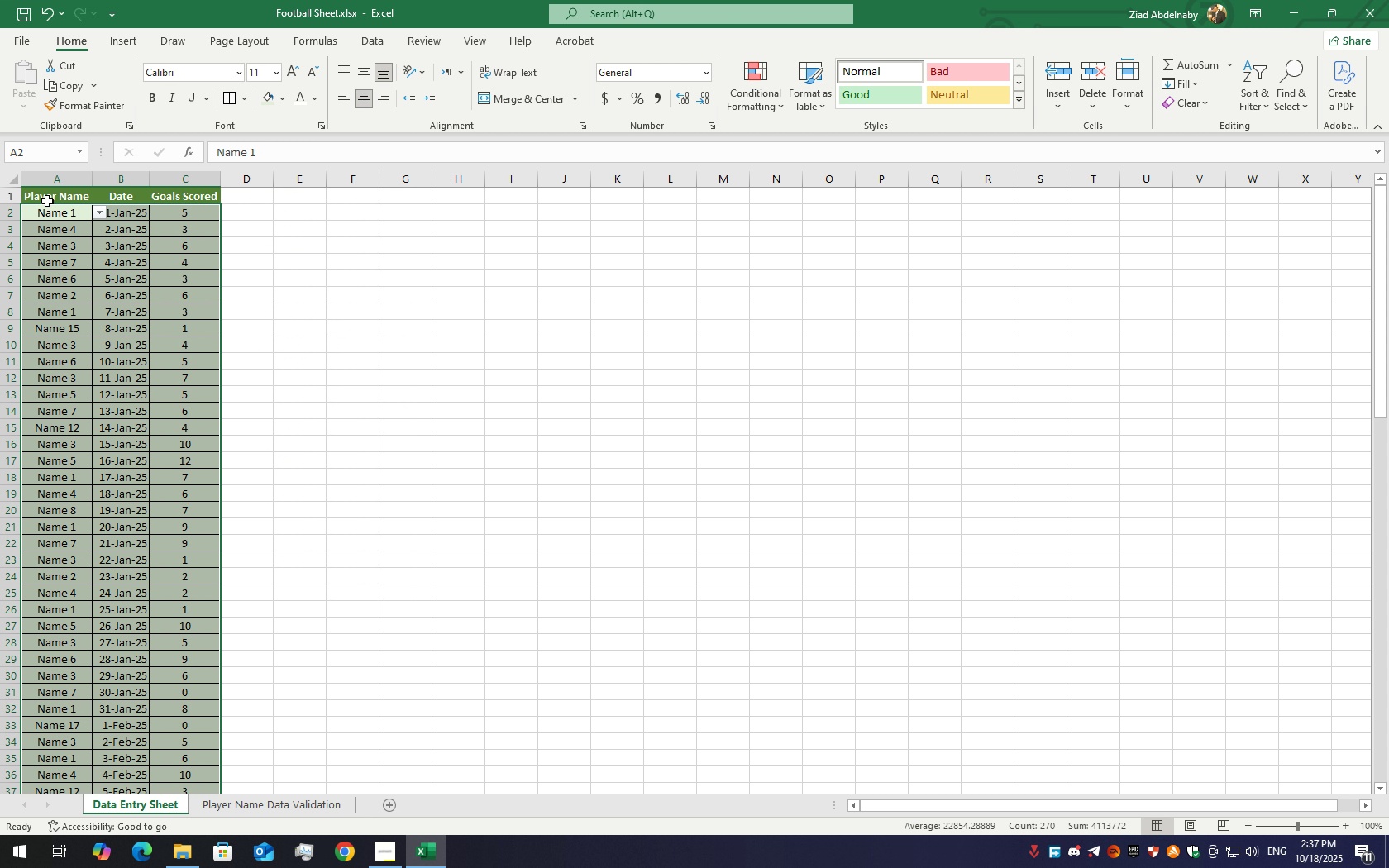 
left_click([47, 201])
 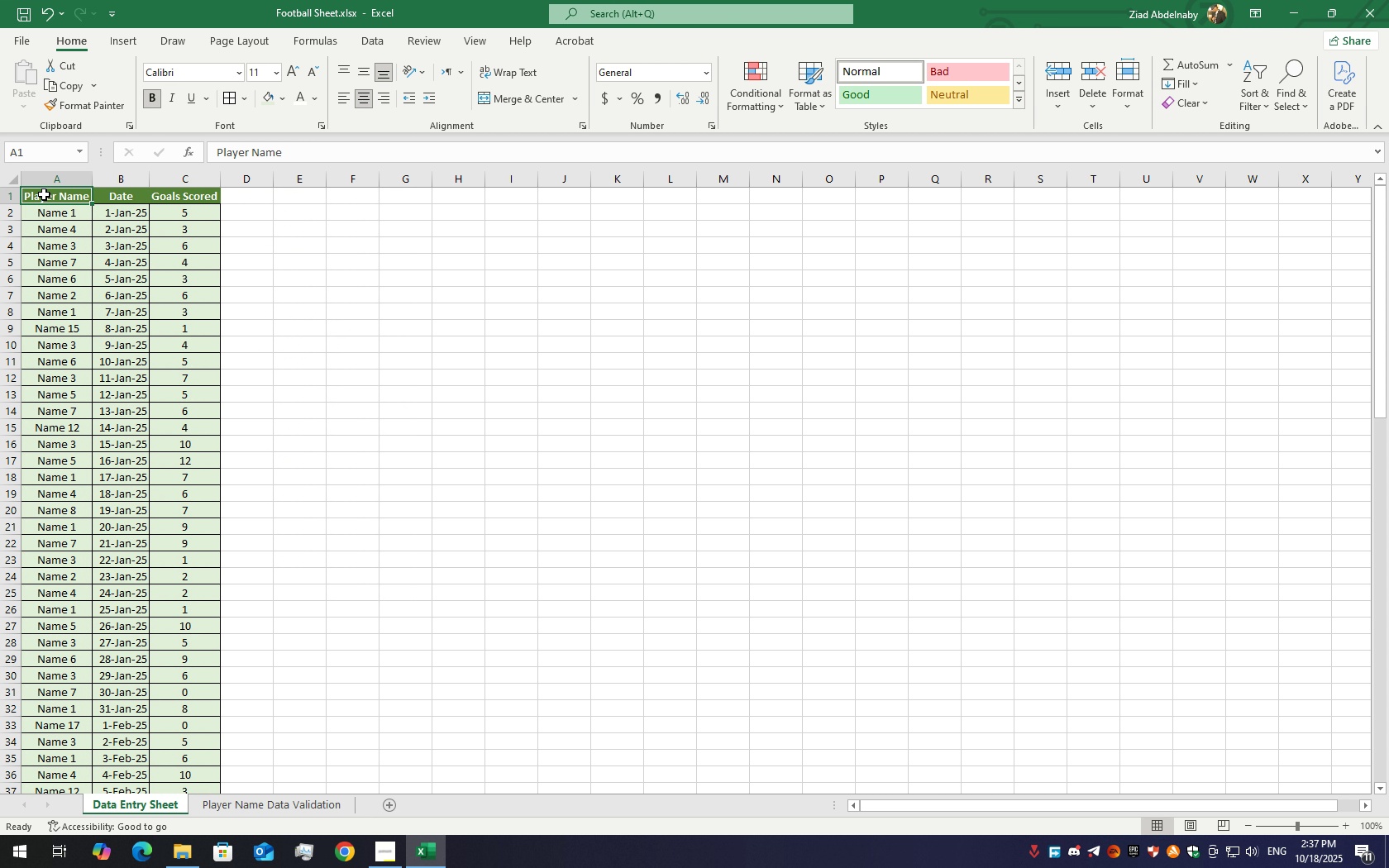 
left_click_drag(start_coordinate=[44, 194], to_coordinate=[199, 198])
 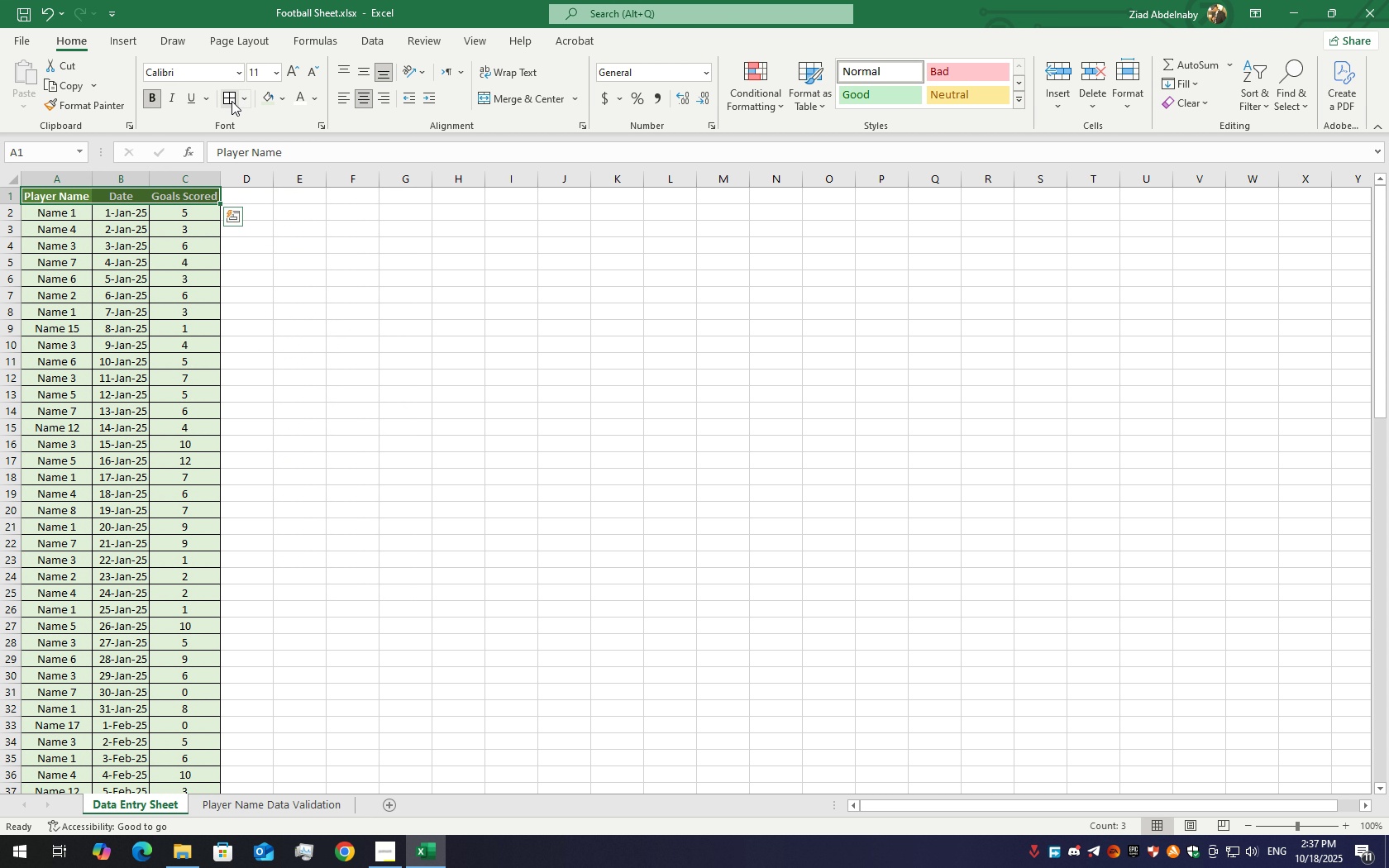 
left_click([229, 101])
 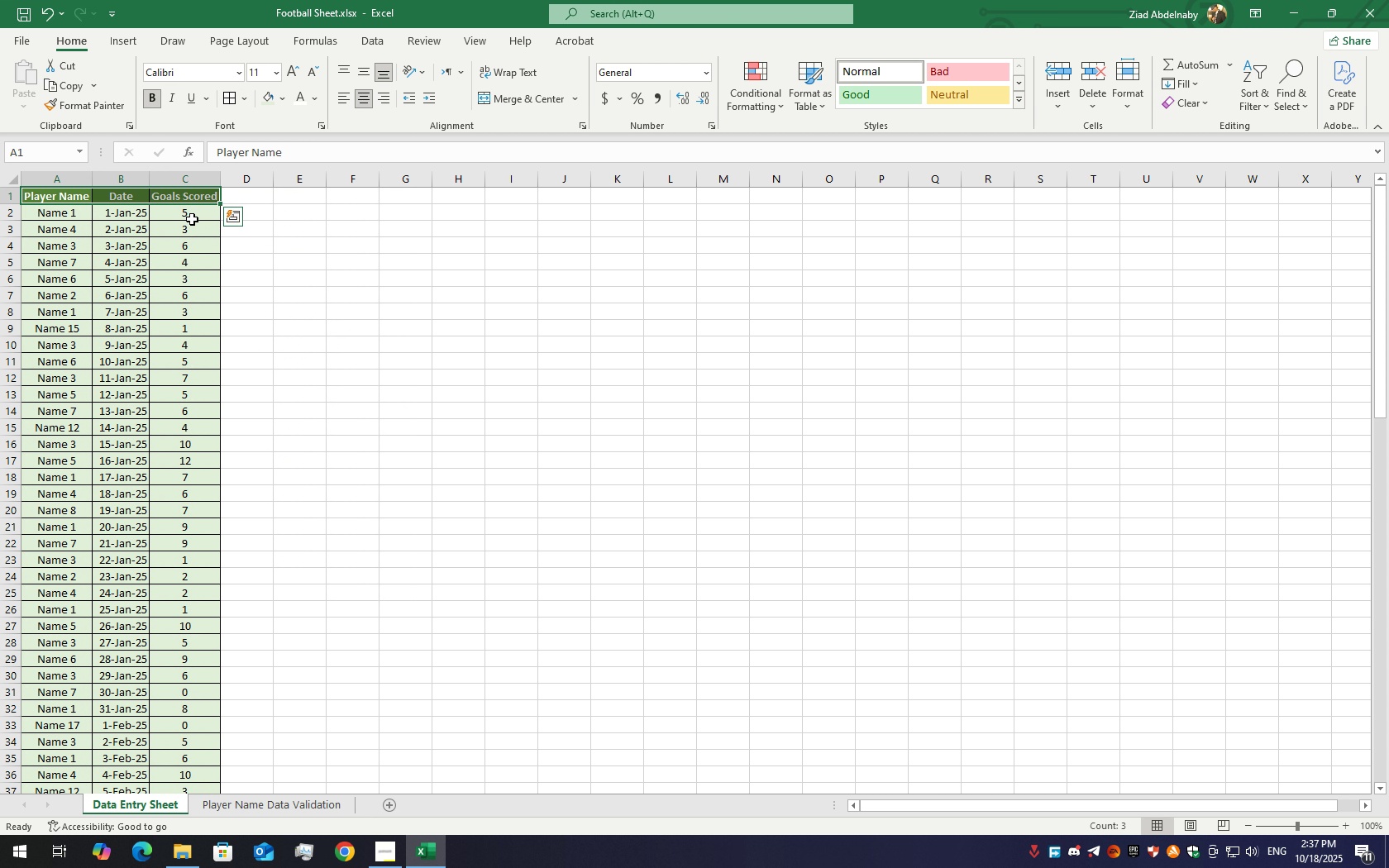 
left_click([192, 225])
 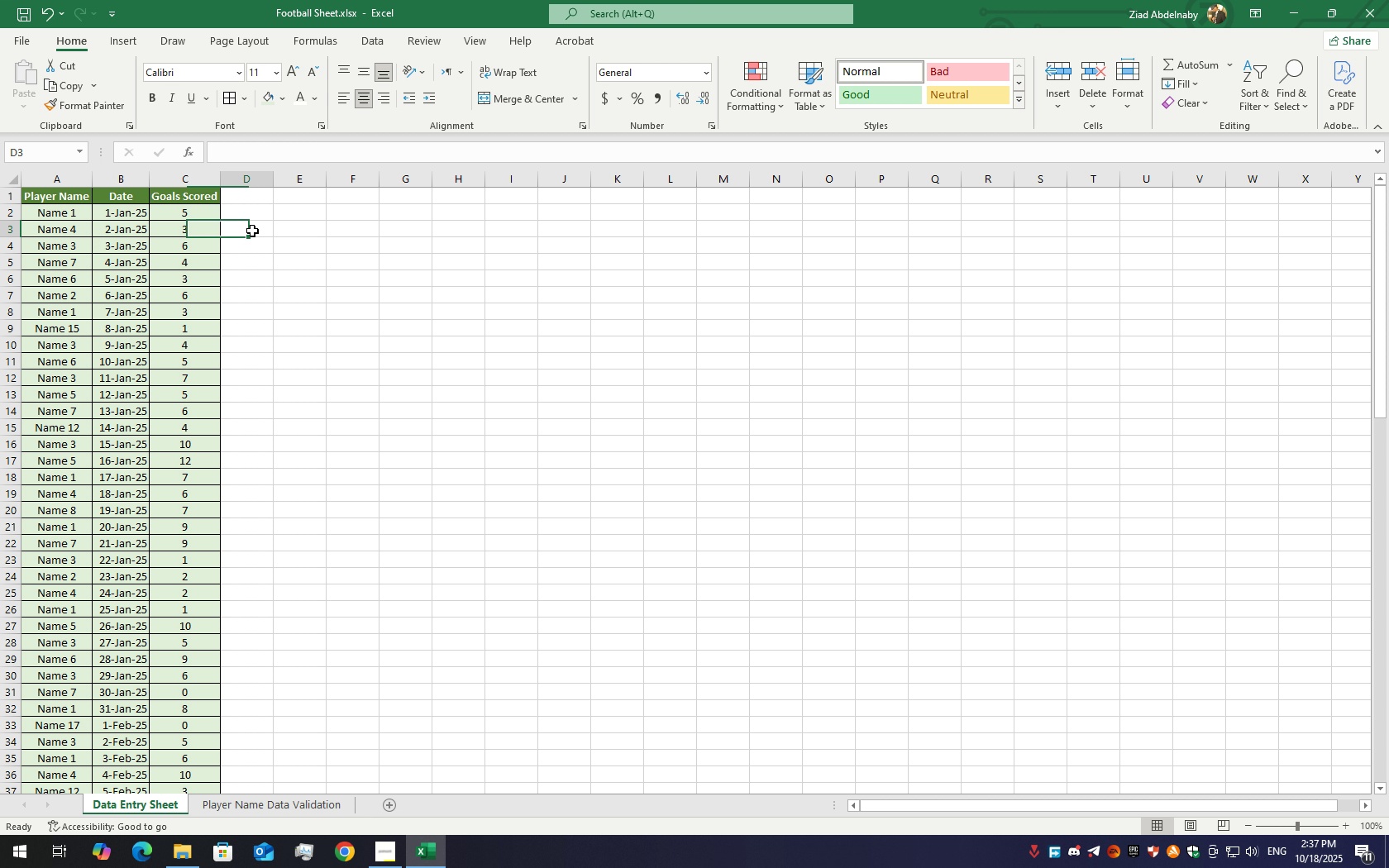 
left_click([252, 231])
 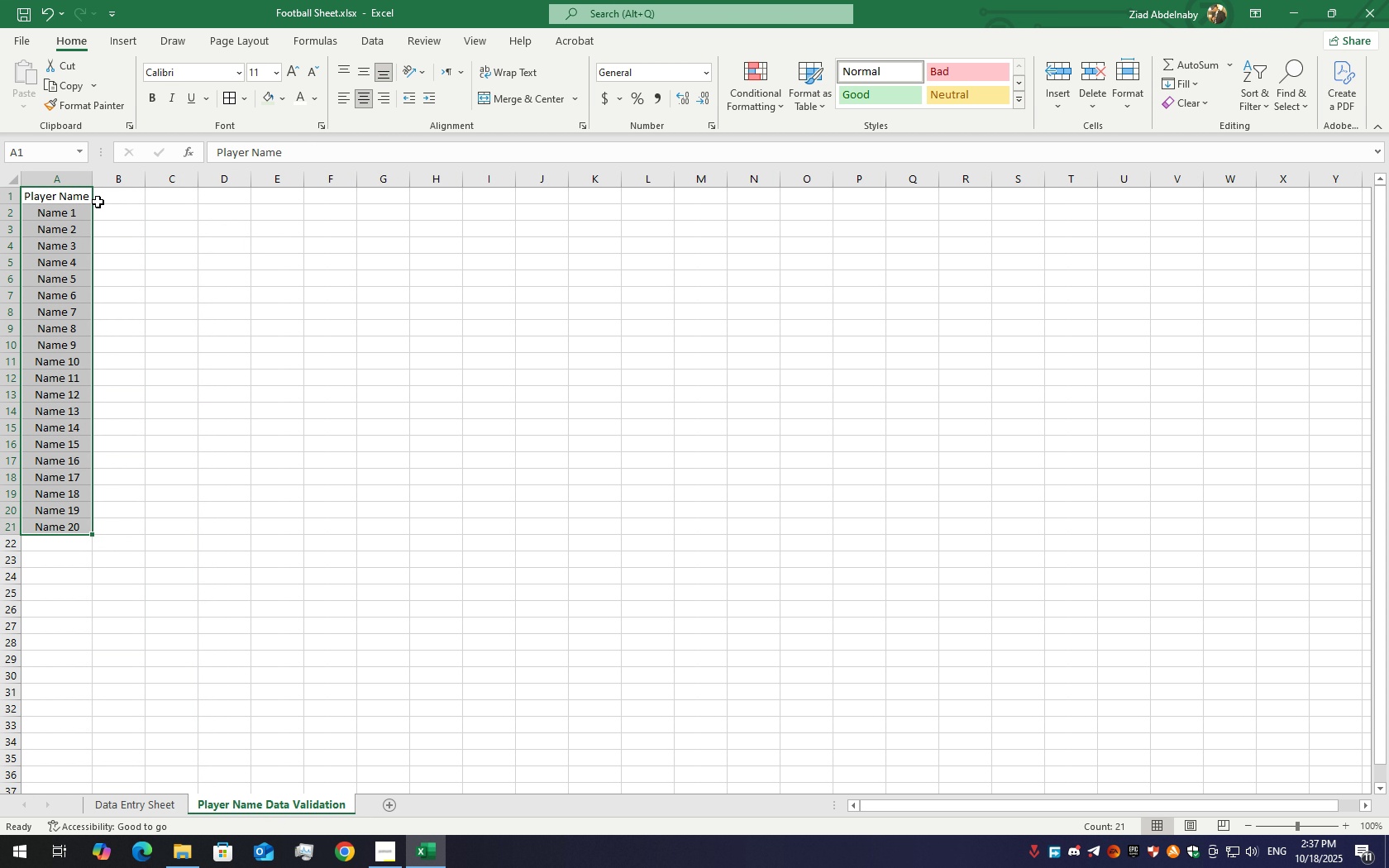 
wait(7.26)
 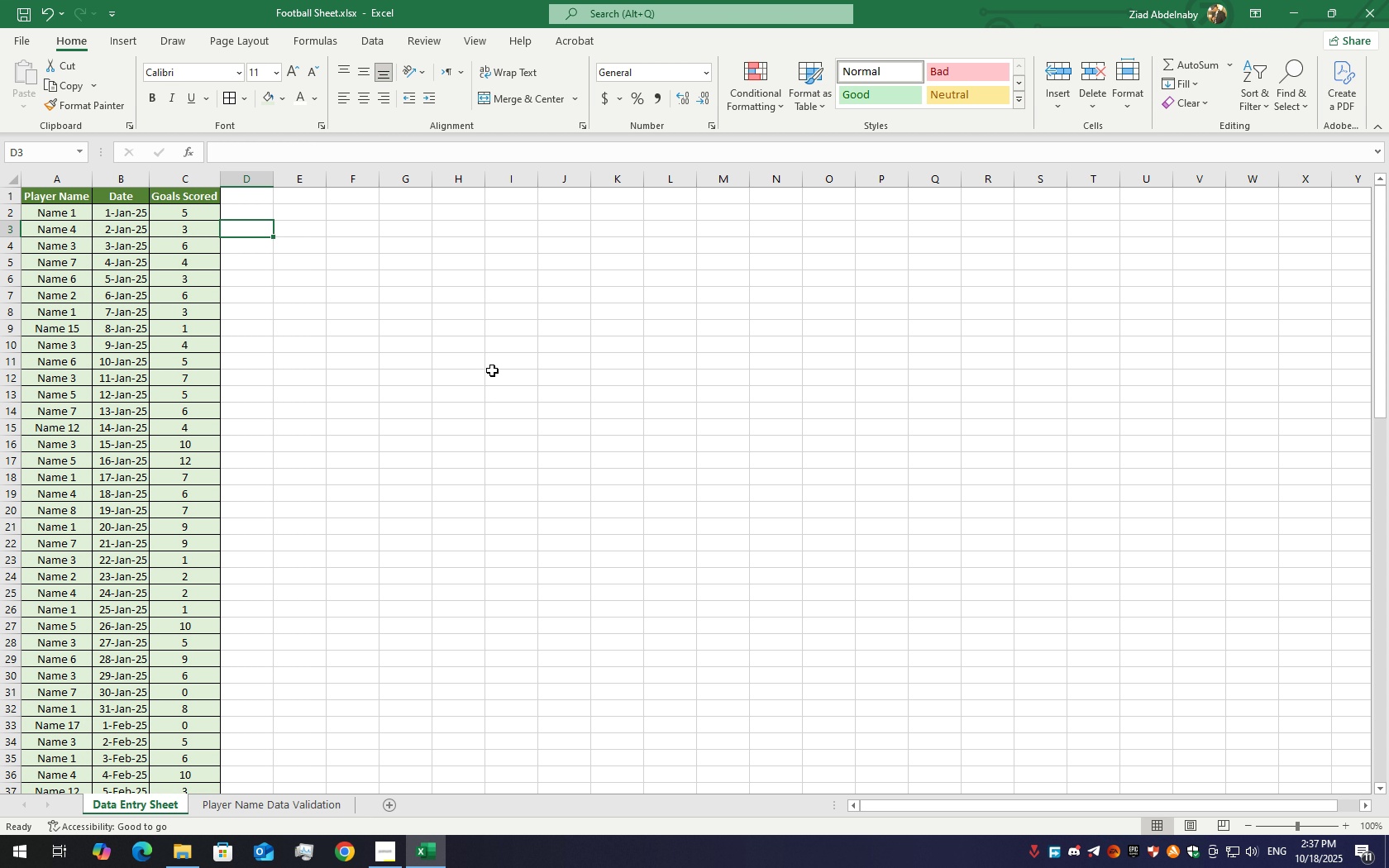 
left_click([284, 96])
 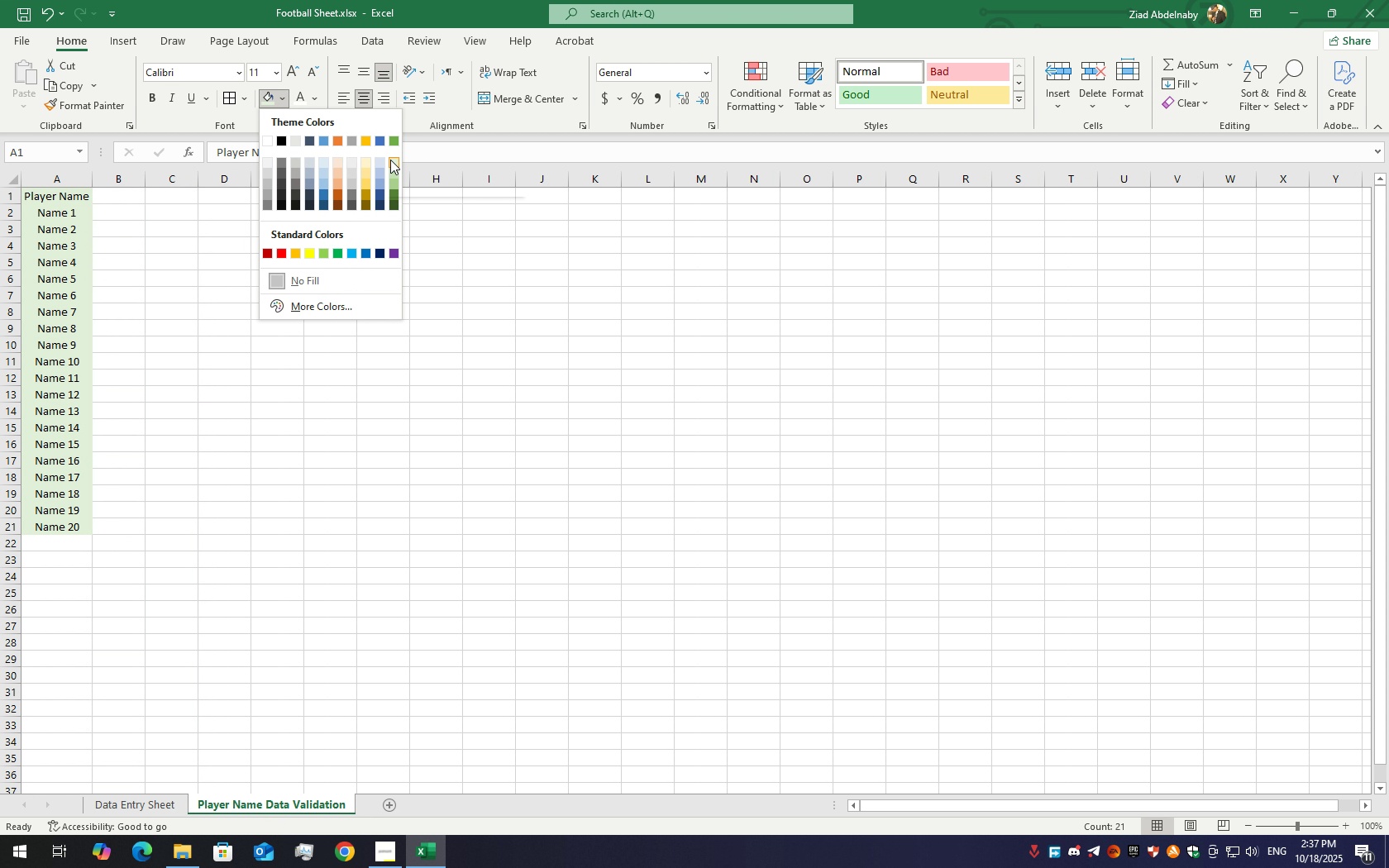 
left_click([390, 160])
 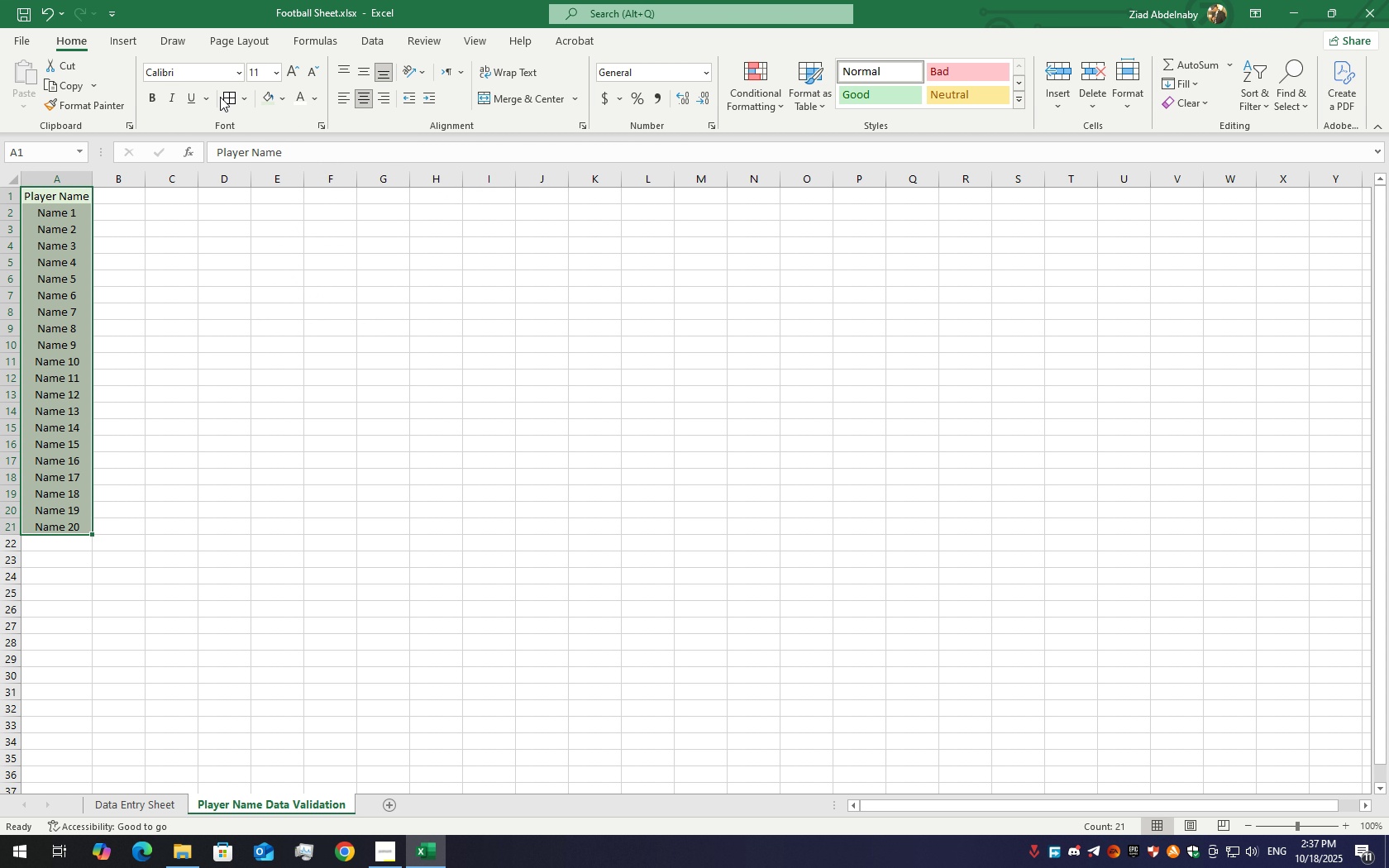 
left_click([226, 98])
 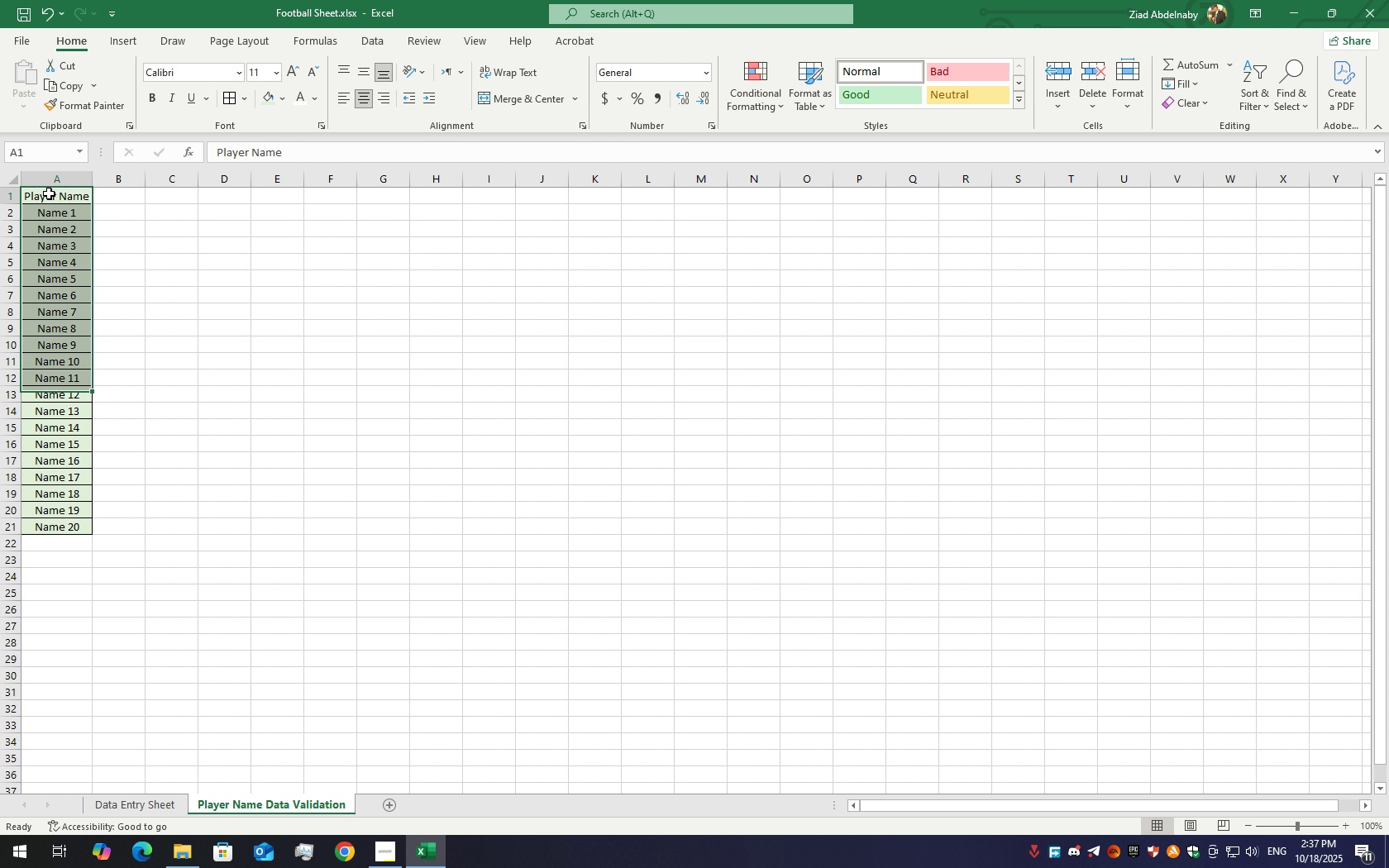 
left_click([49, 193])
 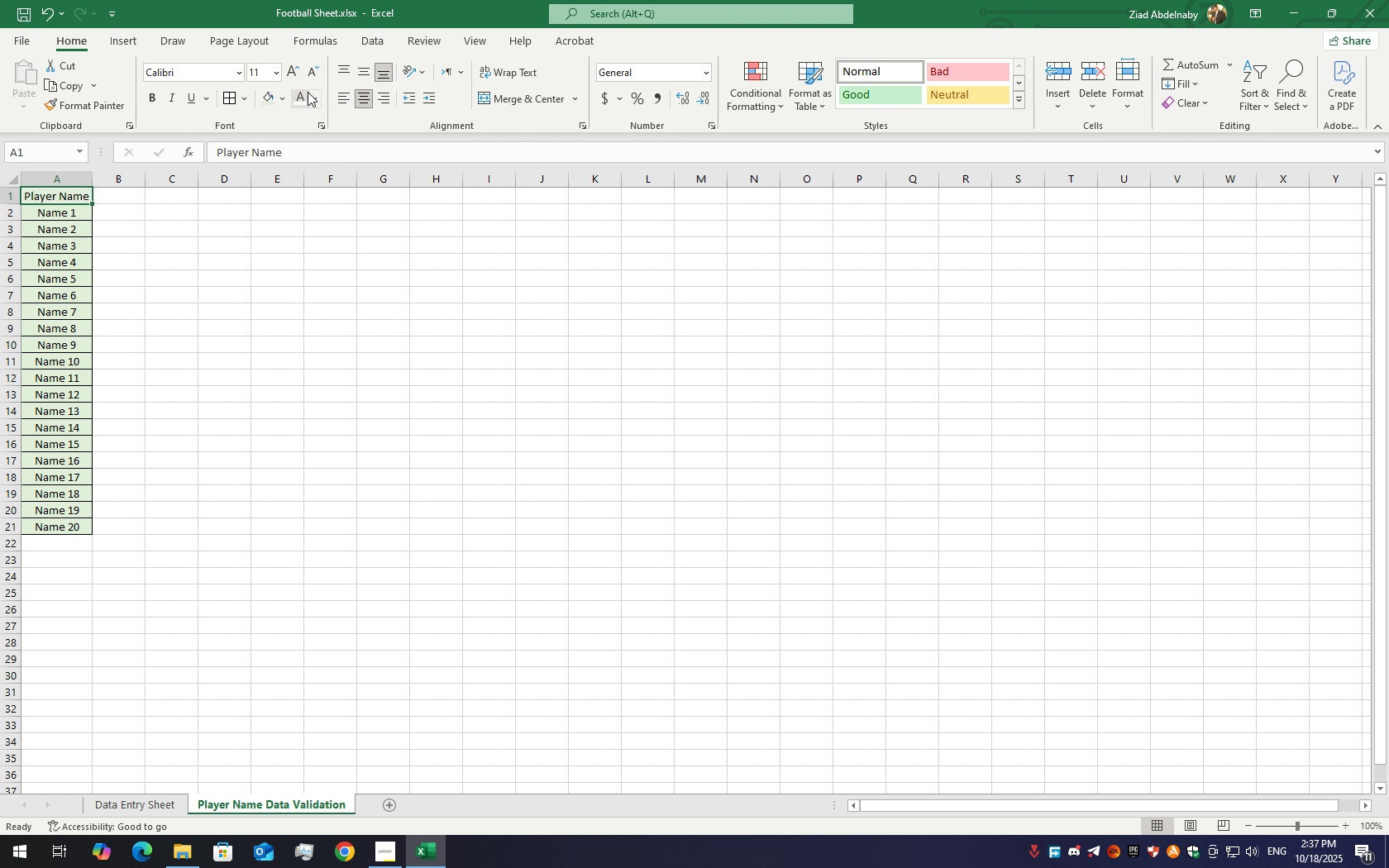 
left_click([294, 98])
 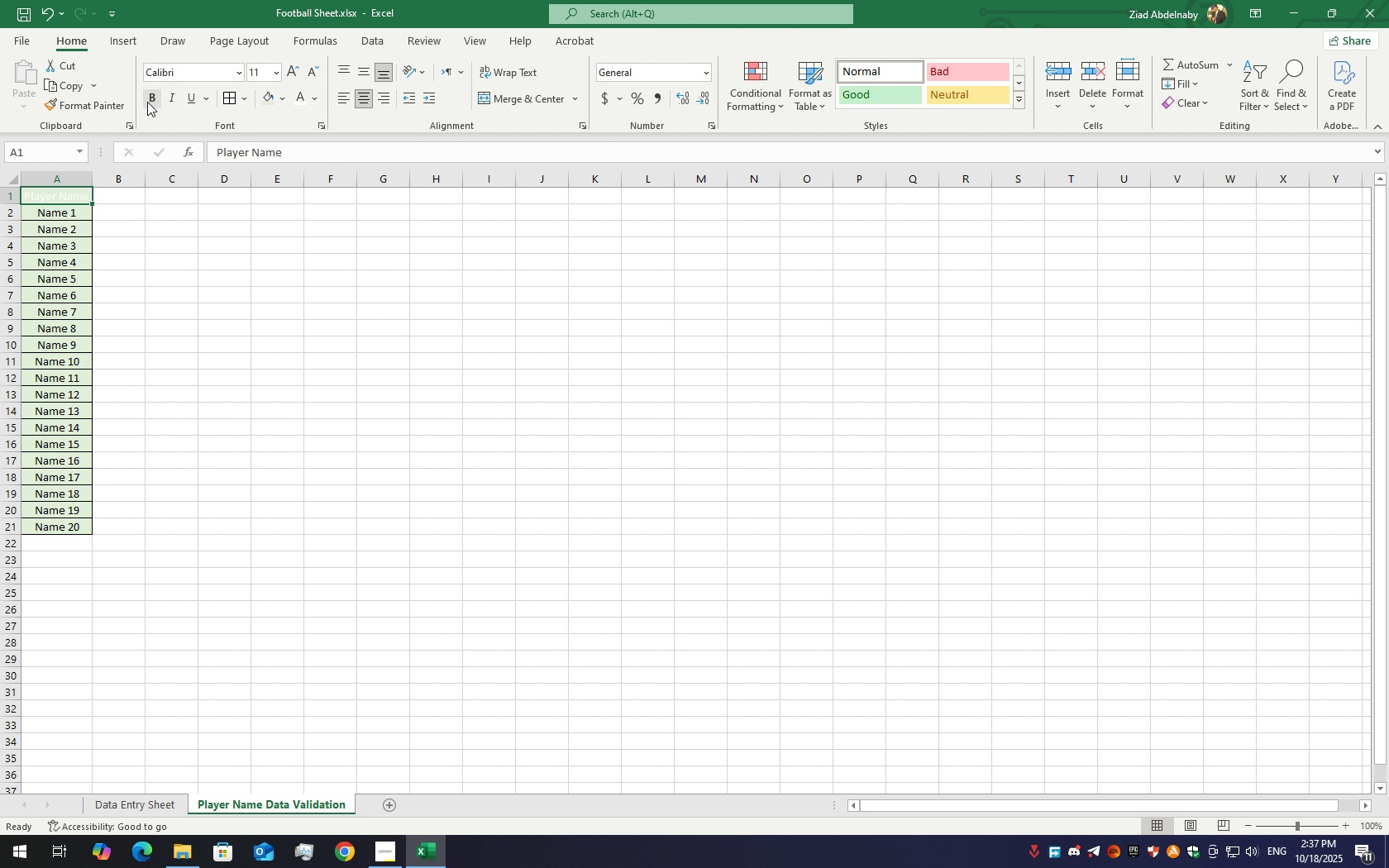 
left_click([155, 102])
 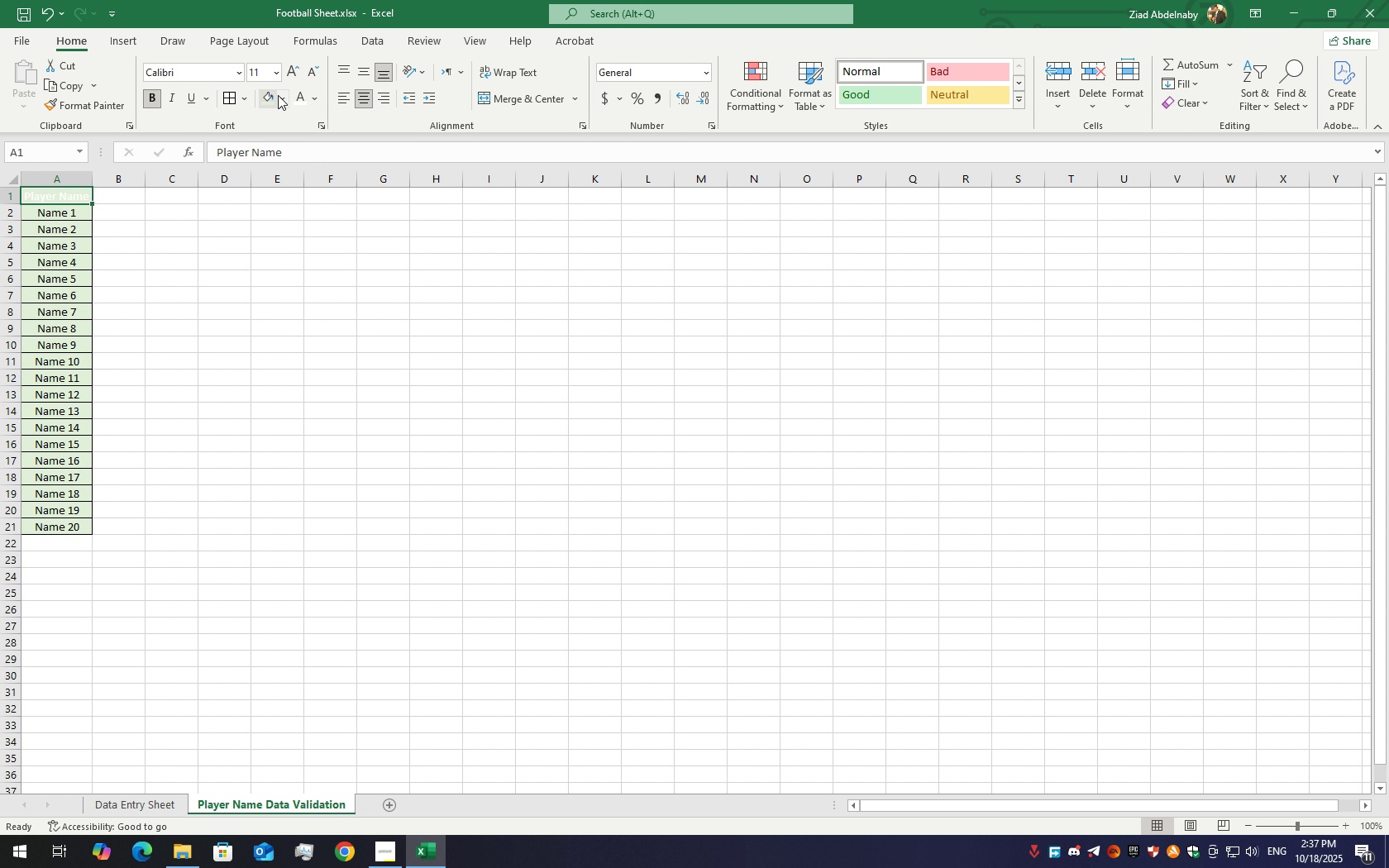 
left_click([281, 95])
 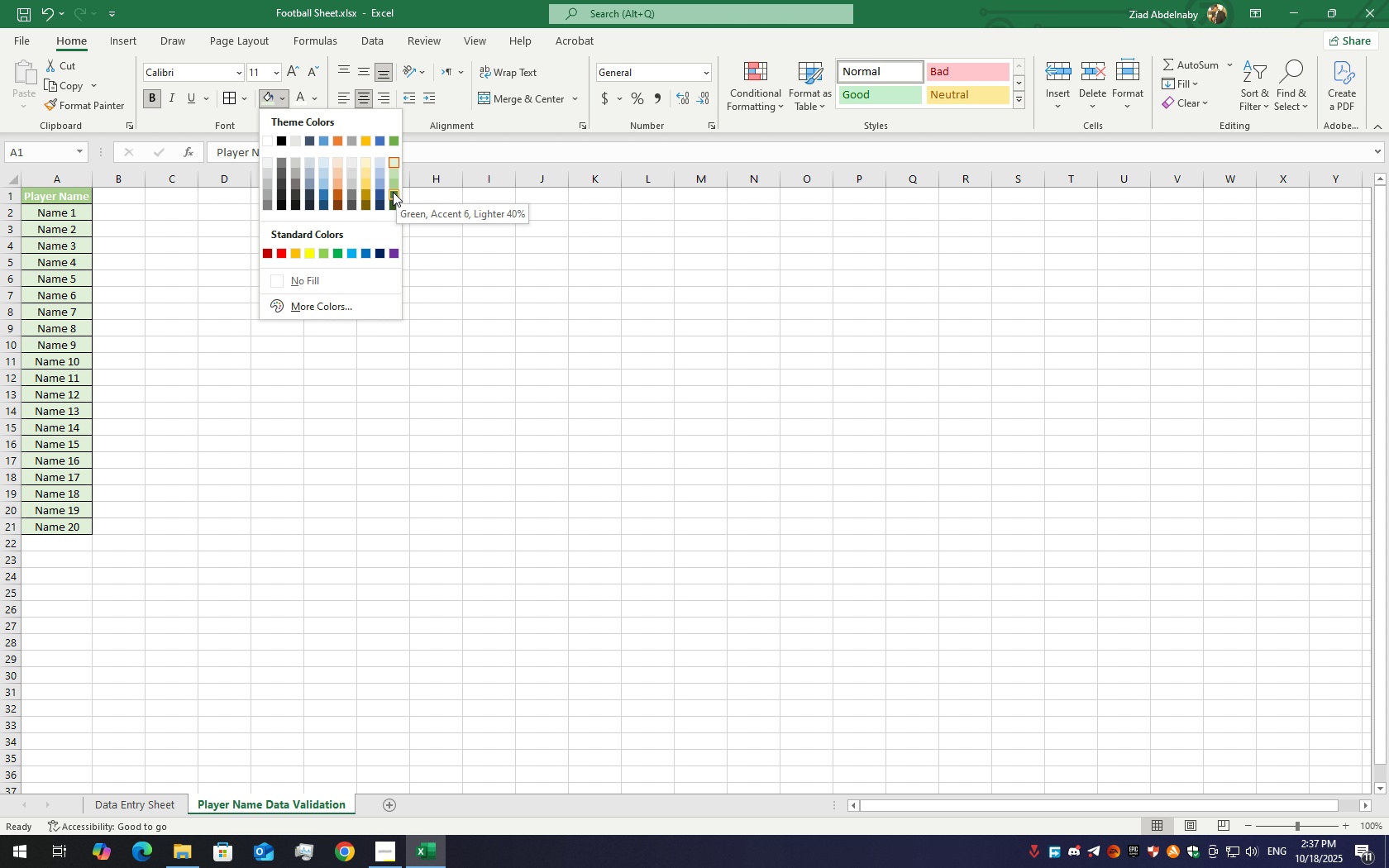 
left_click([393, 192])
 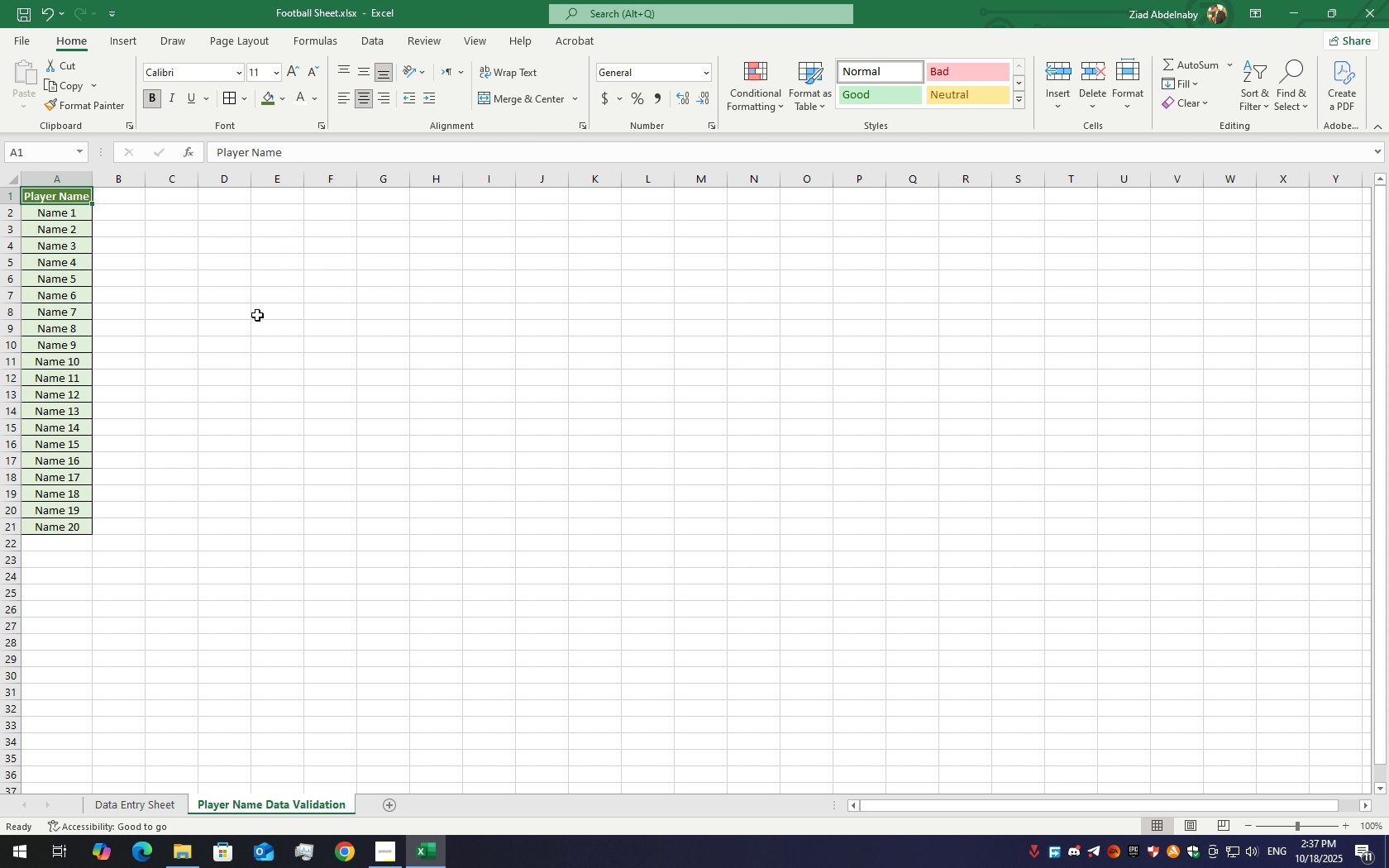 
left_click([257, 315])
 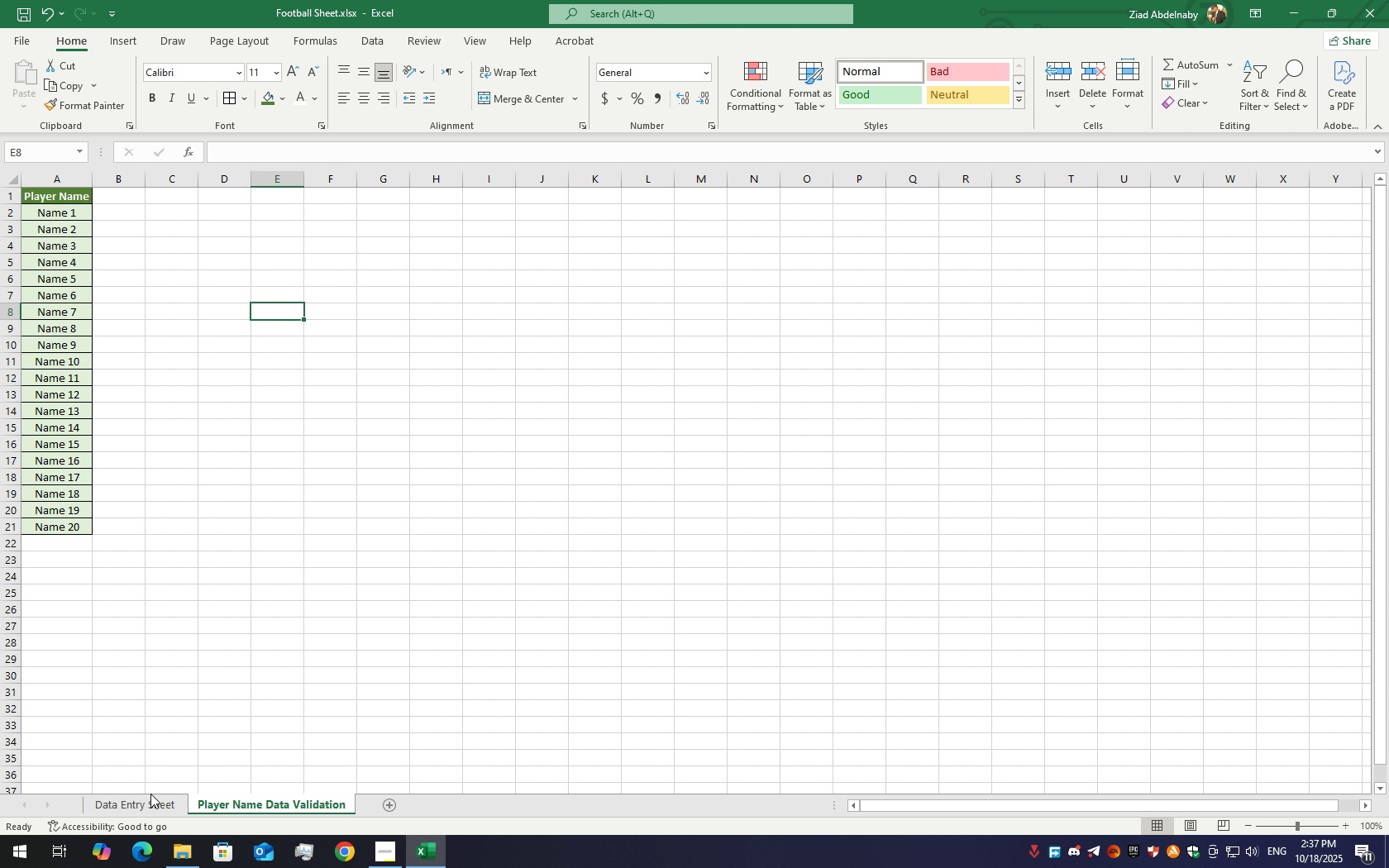 
left_click([146, 806])
 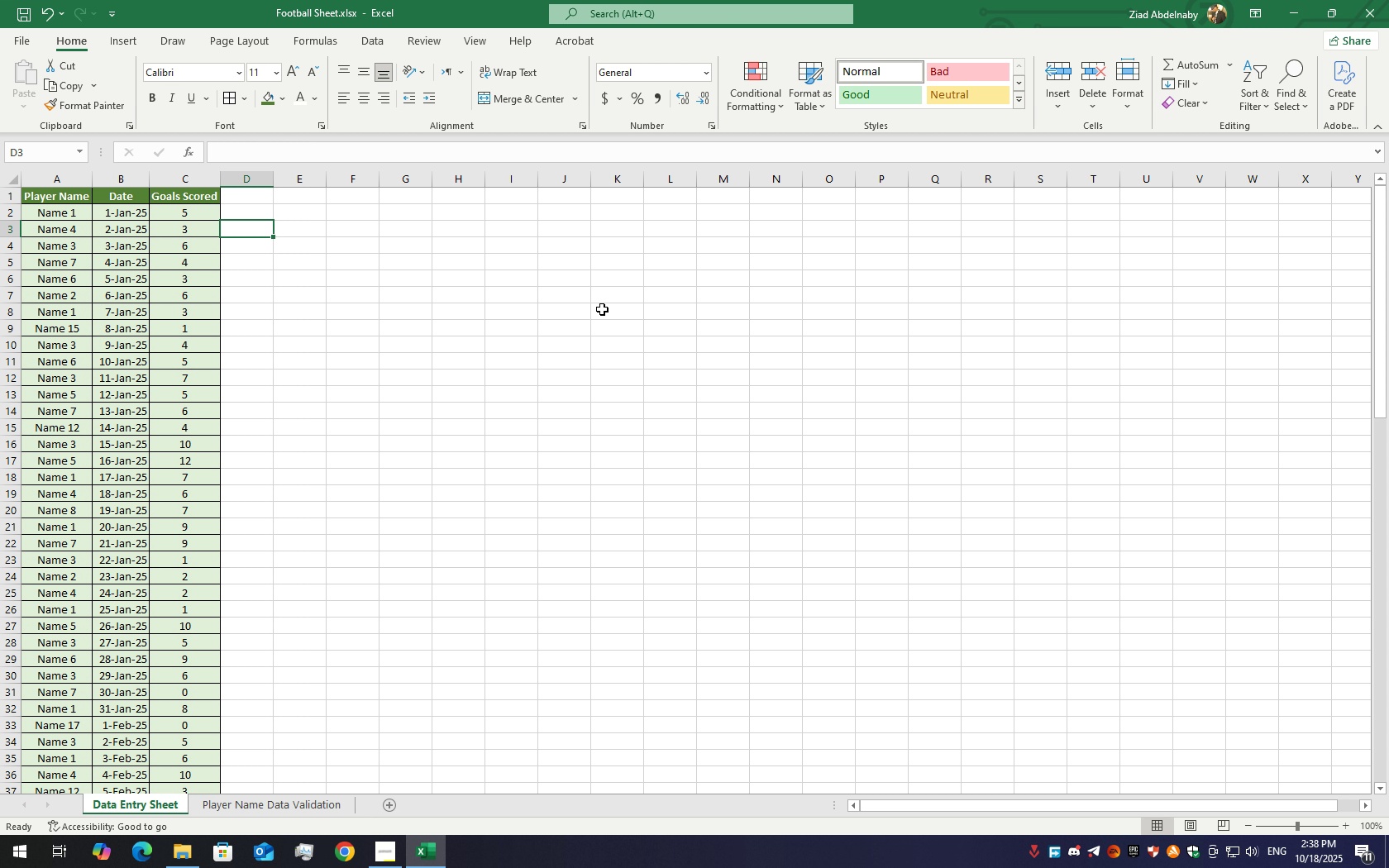 
wait(7.68)
 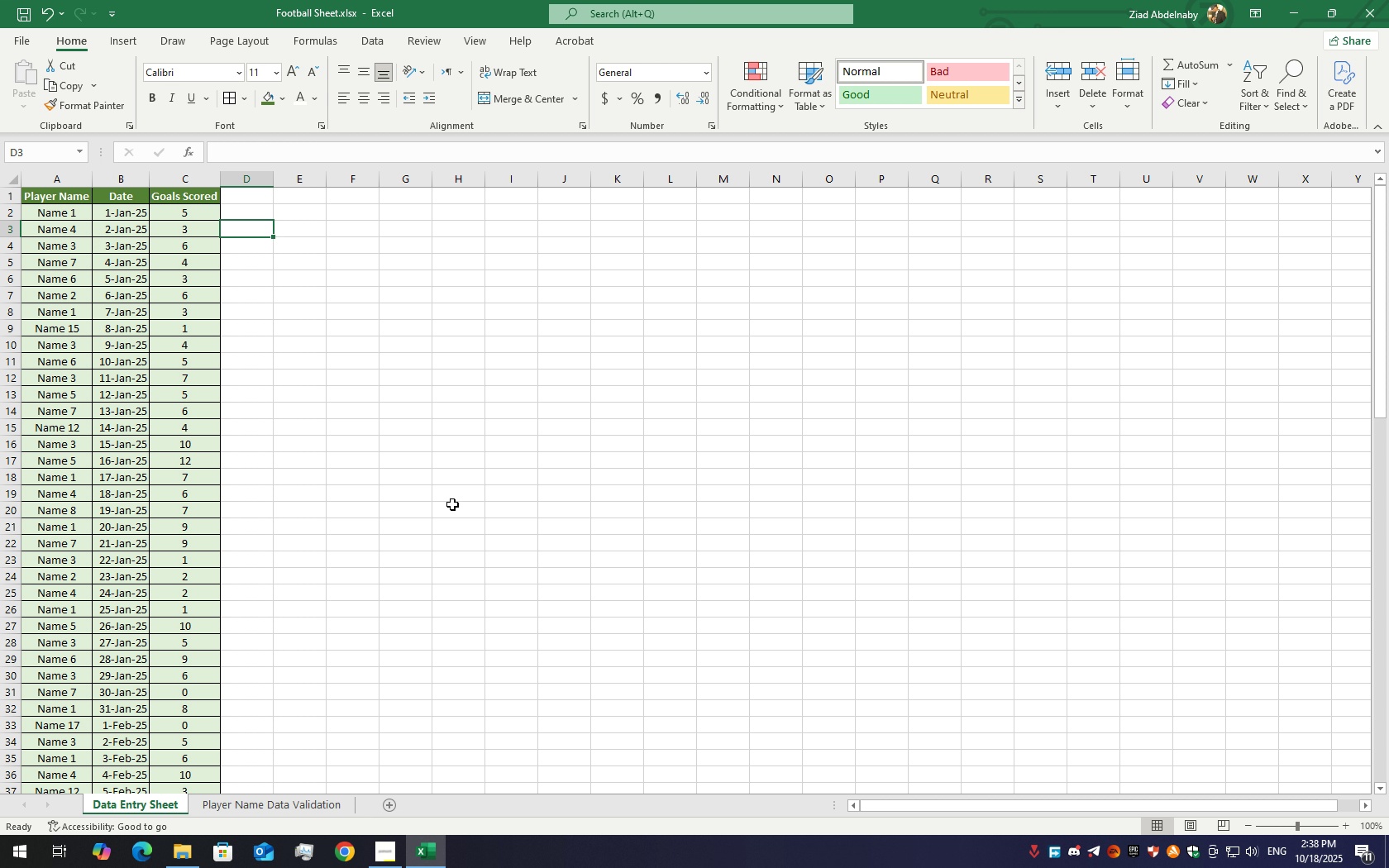 
left_click([432, 207])
 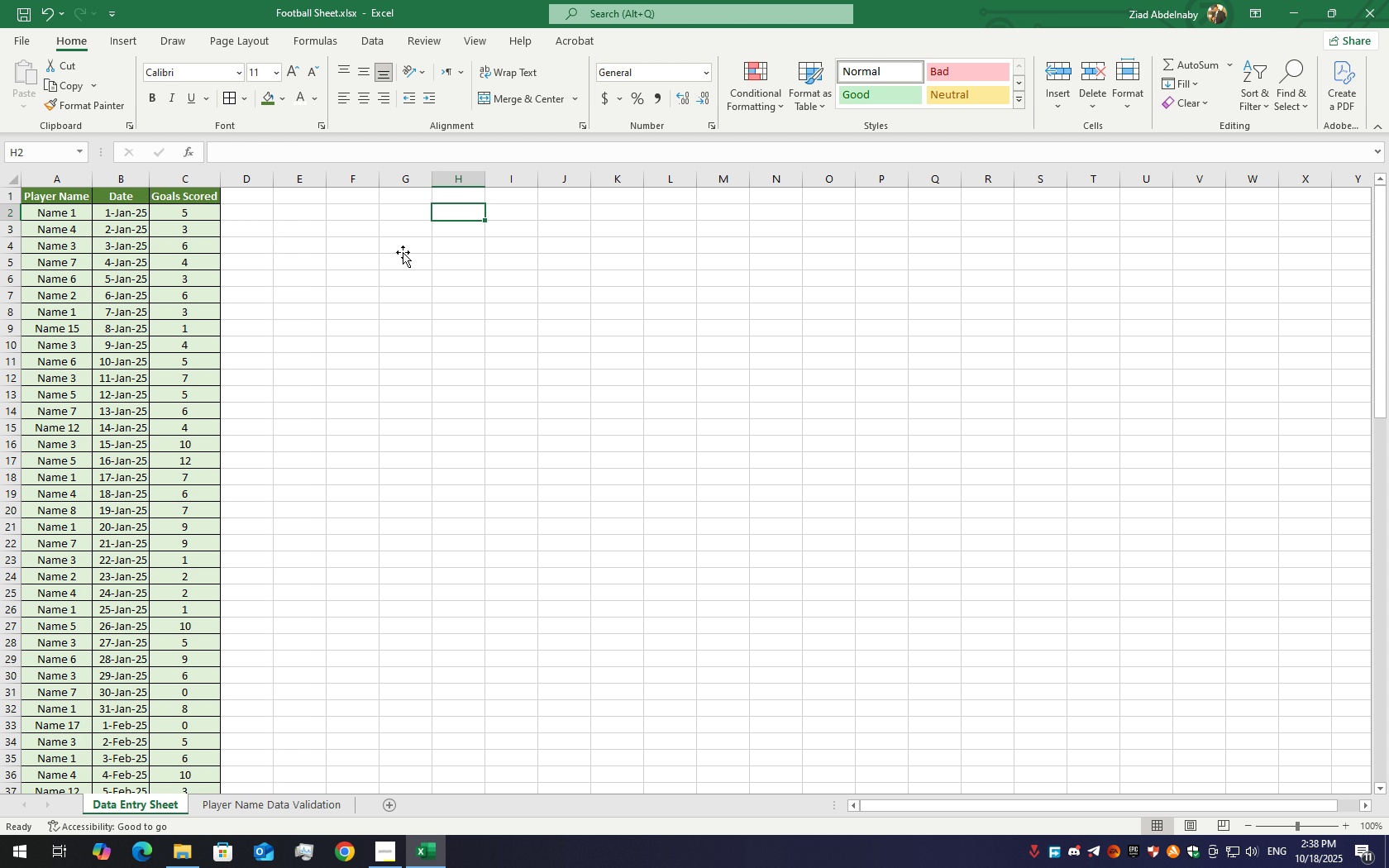 
left_click([403, 252])
 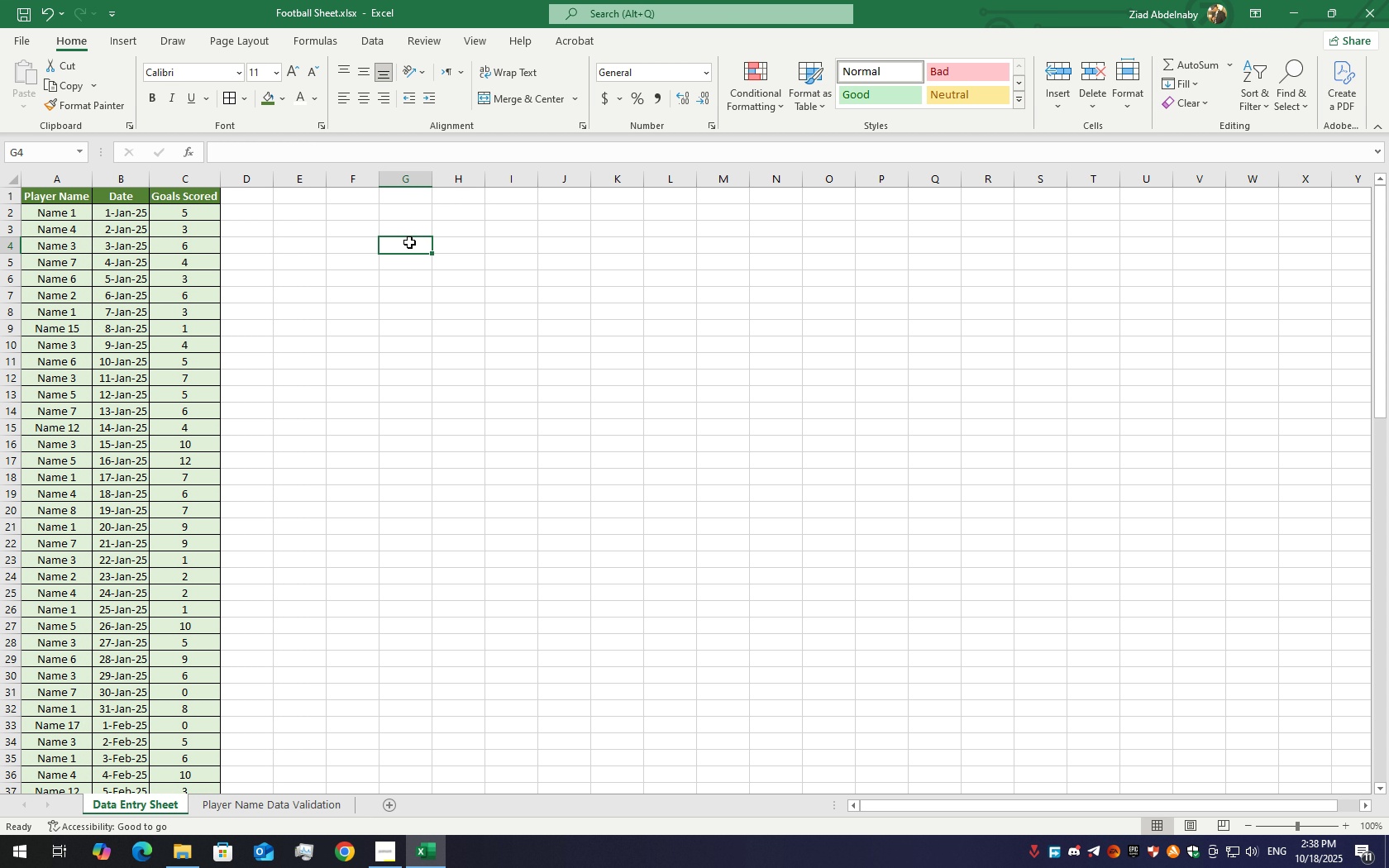 
double_click([409, 242])
 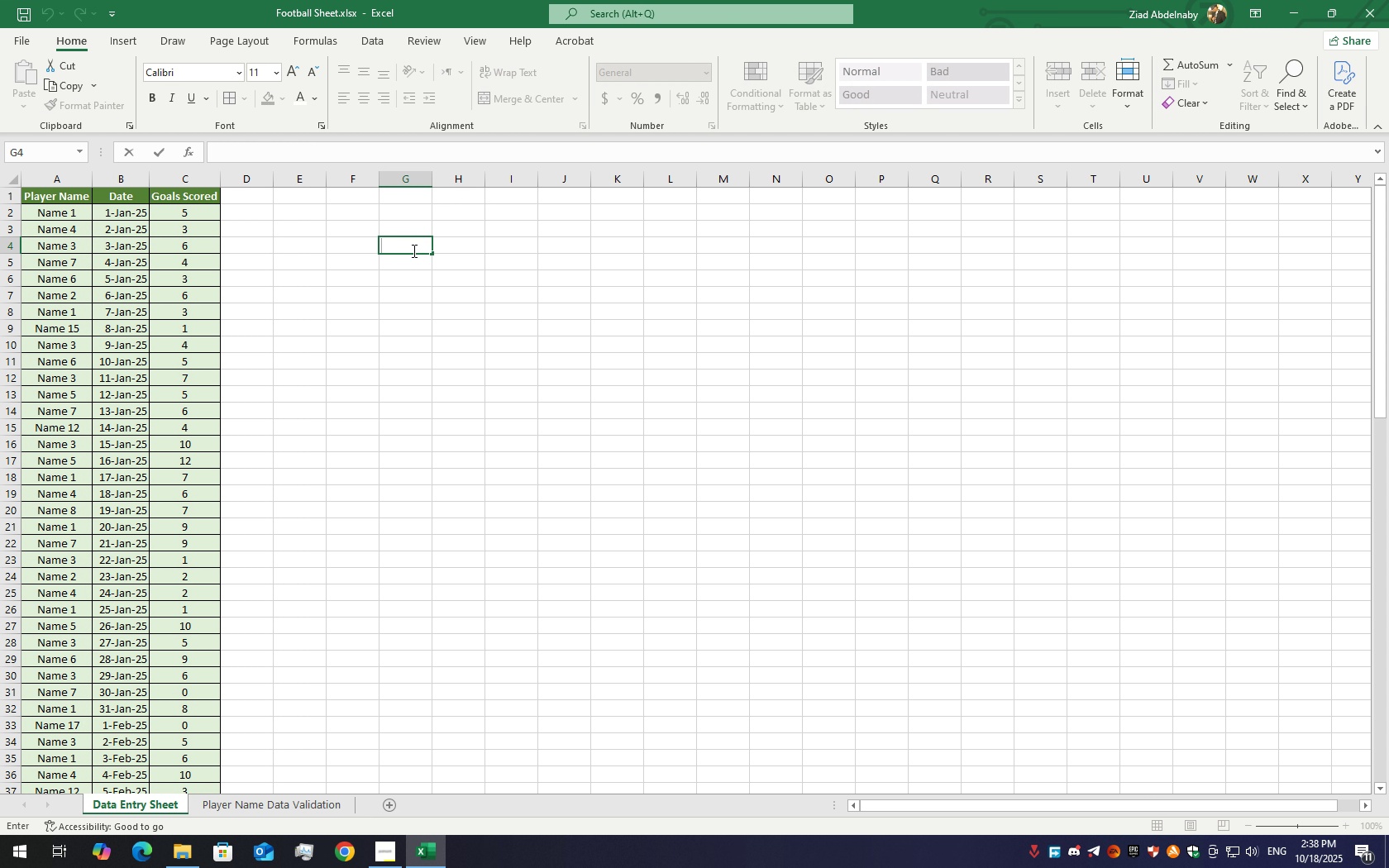 
type(Top Ach)
key(Backspace)
key(Backspace)
key(Backspace)
 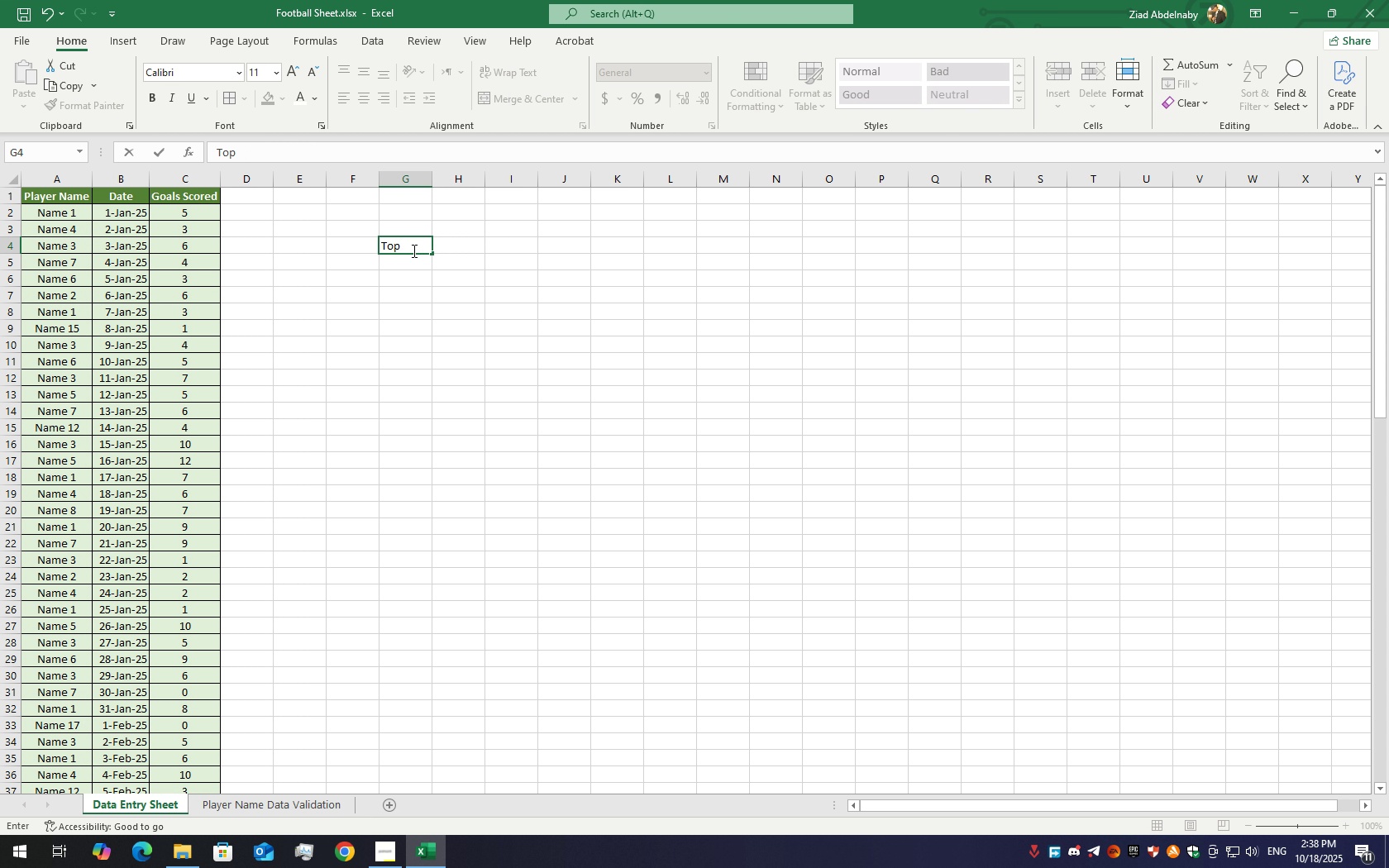 
 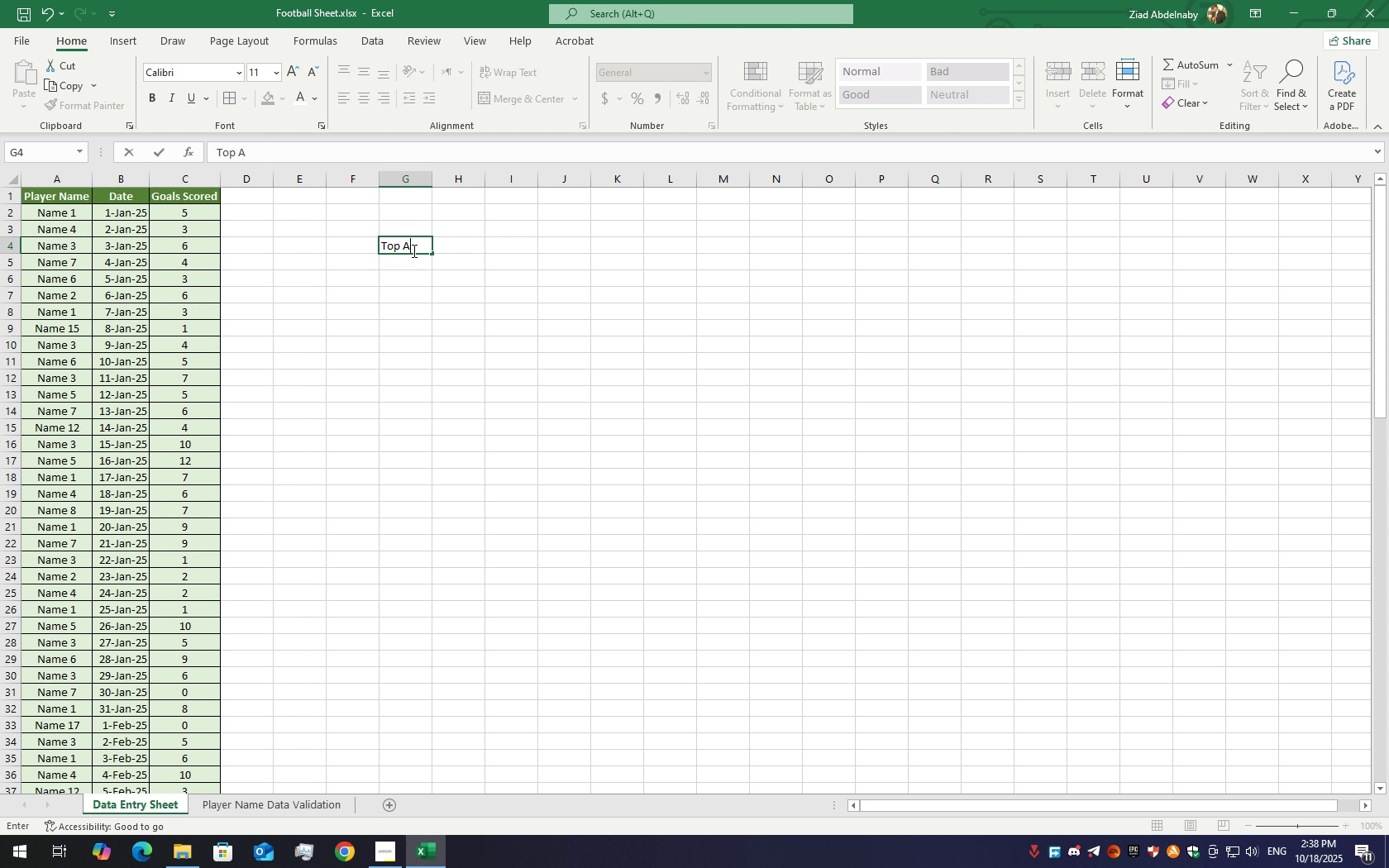 
hold_key(key=ShiftLeft, duration=0.32)
 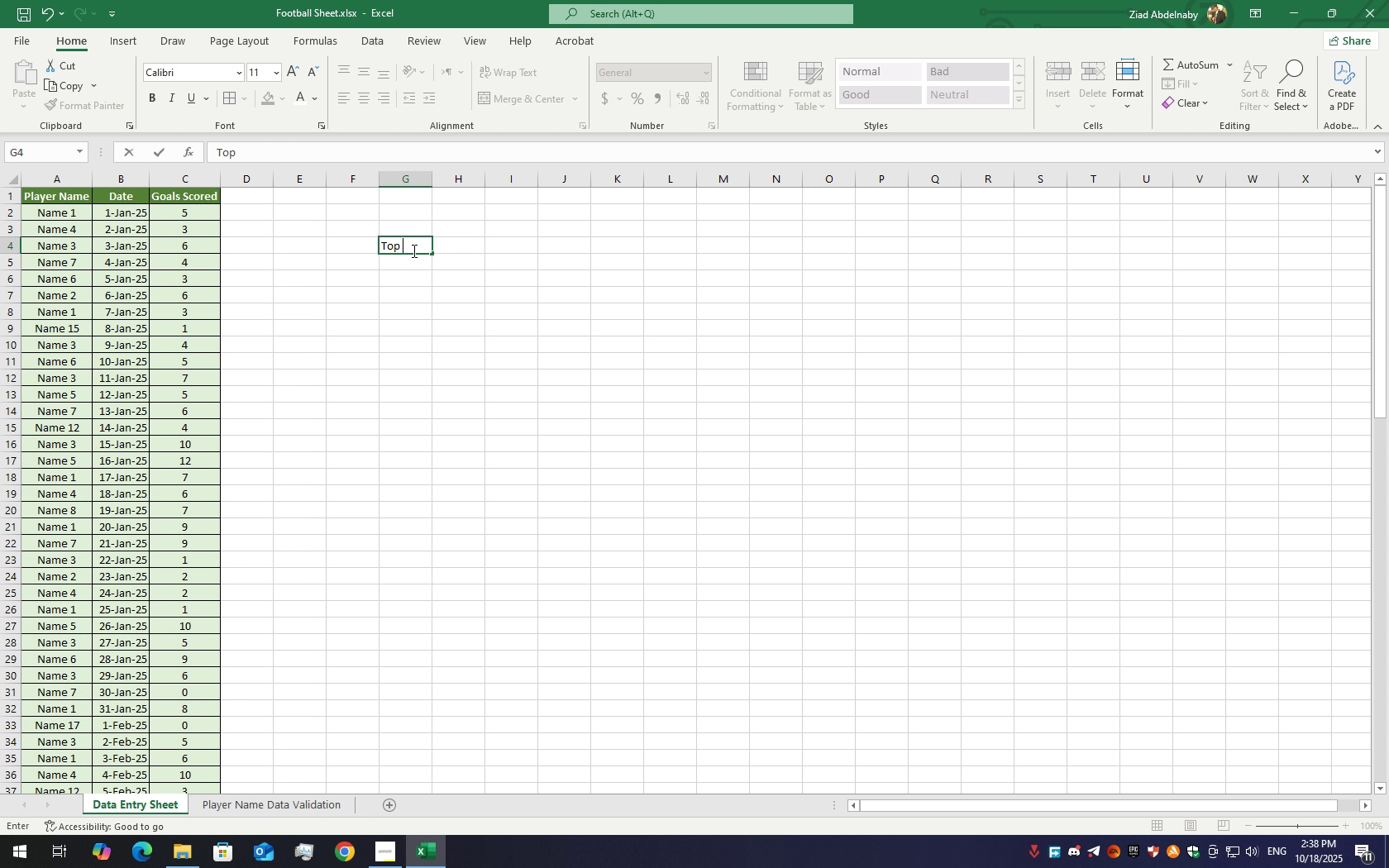 
hold_key(key=ShiftLeft, duration=1.42)
 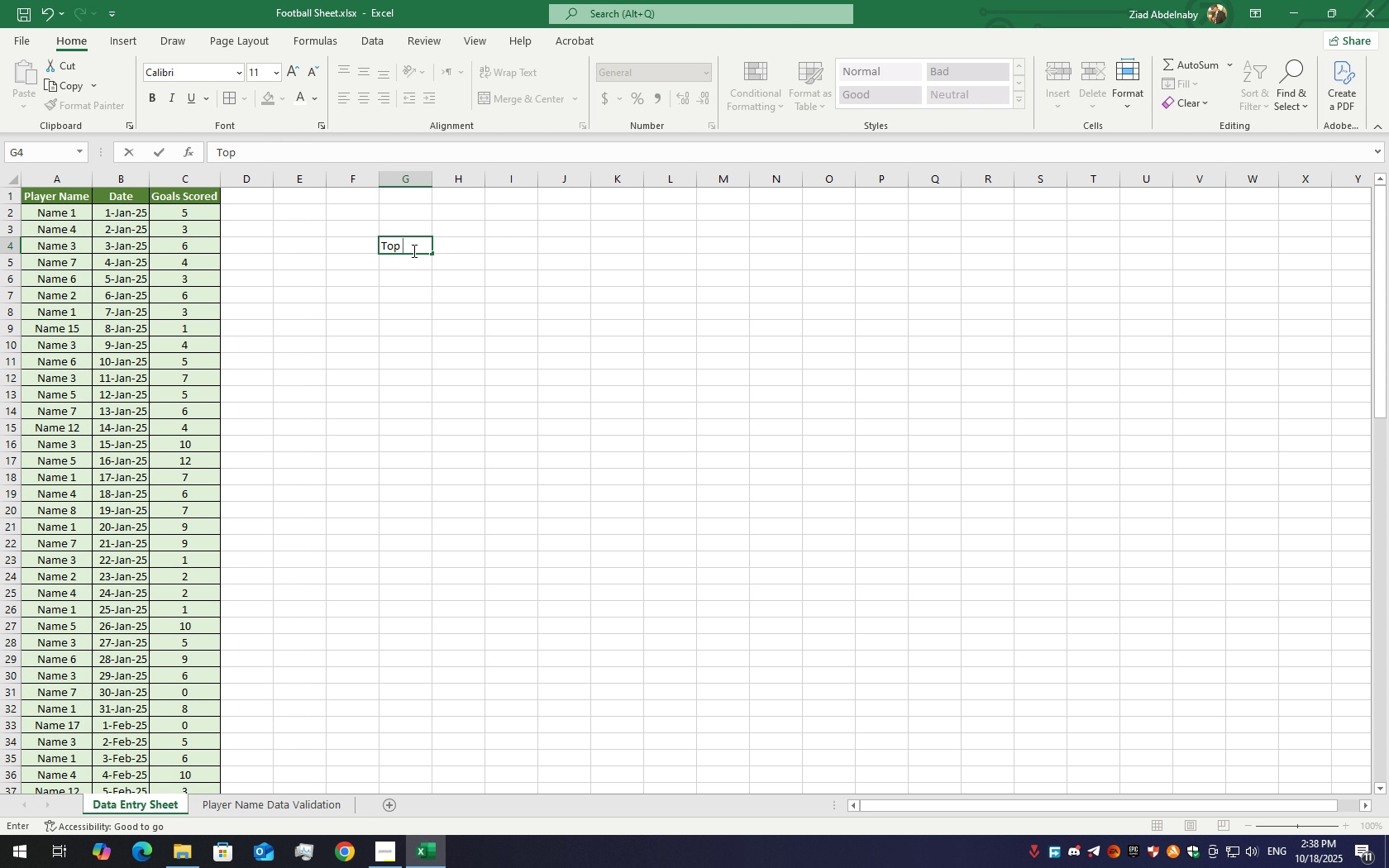 
type(Score)
 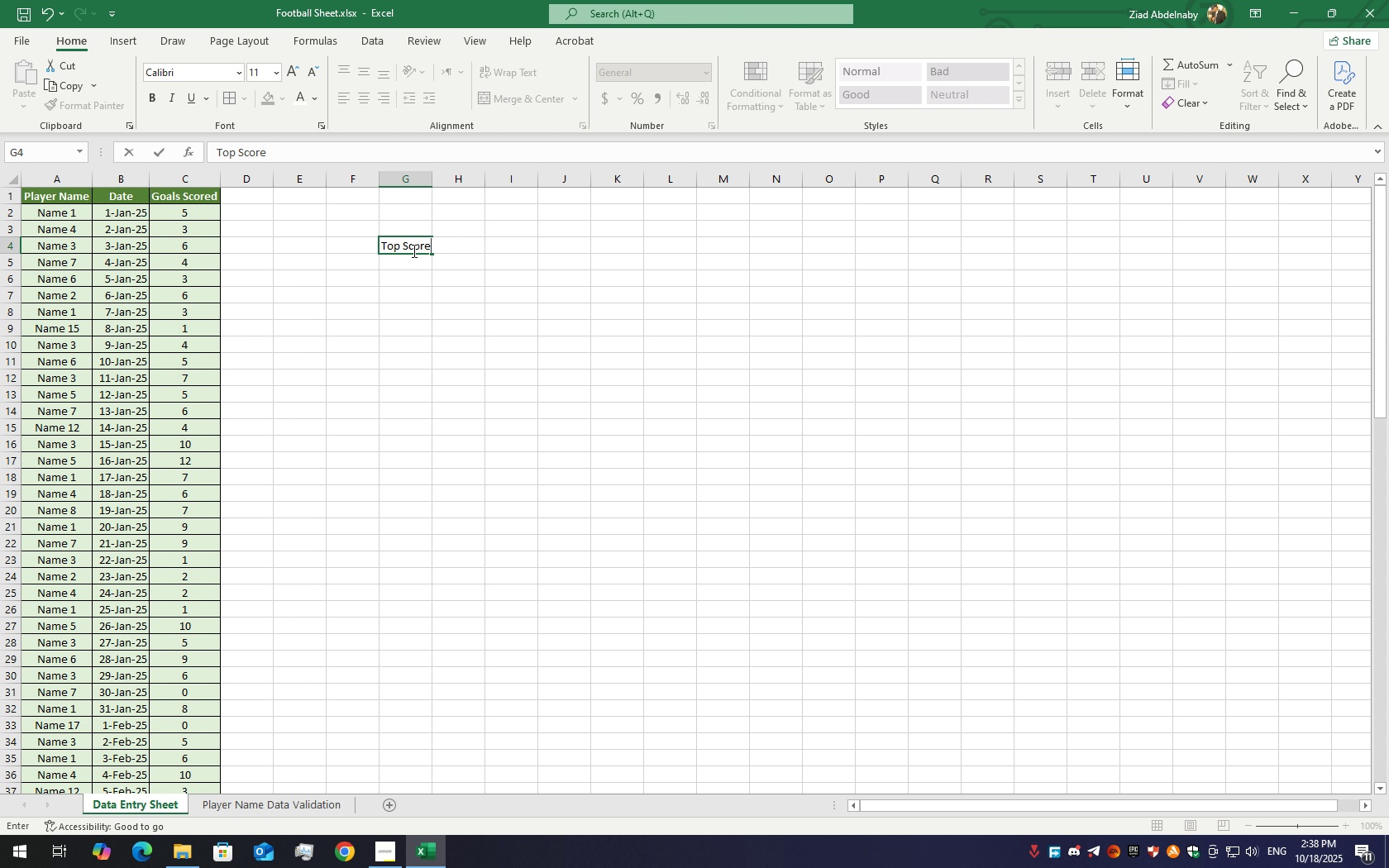 
key(Enter)
 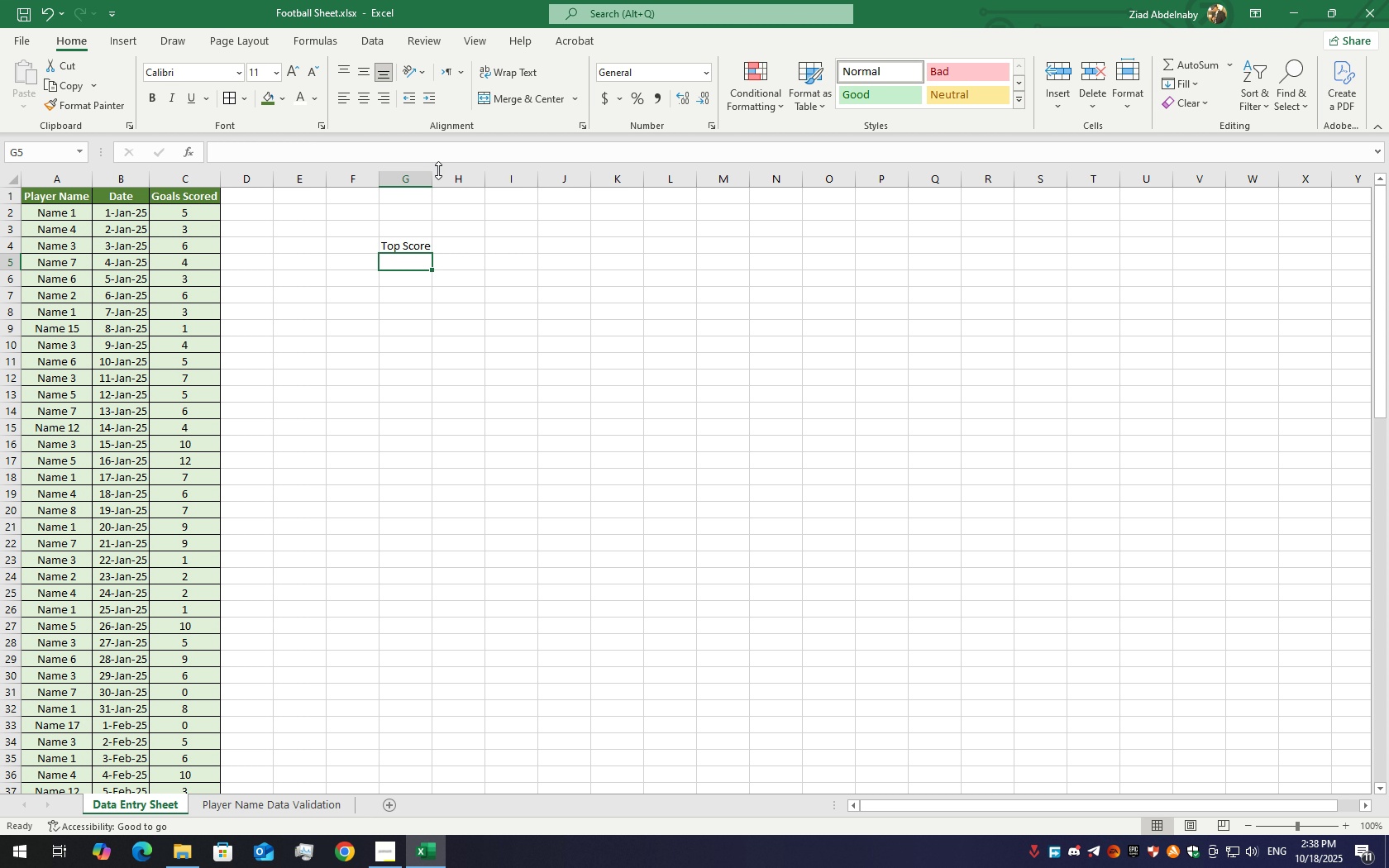 
double_click([435, 179])
 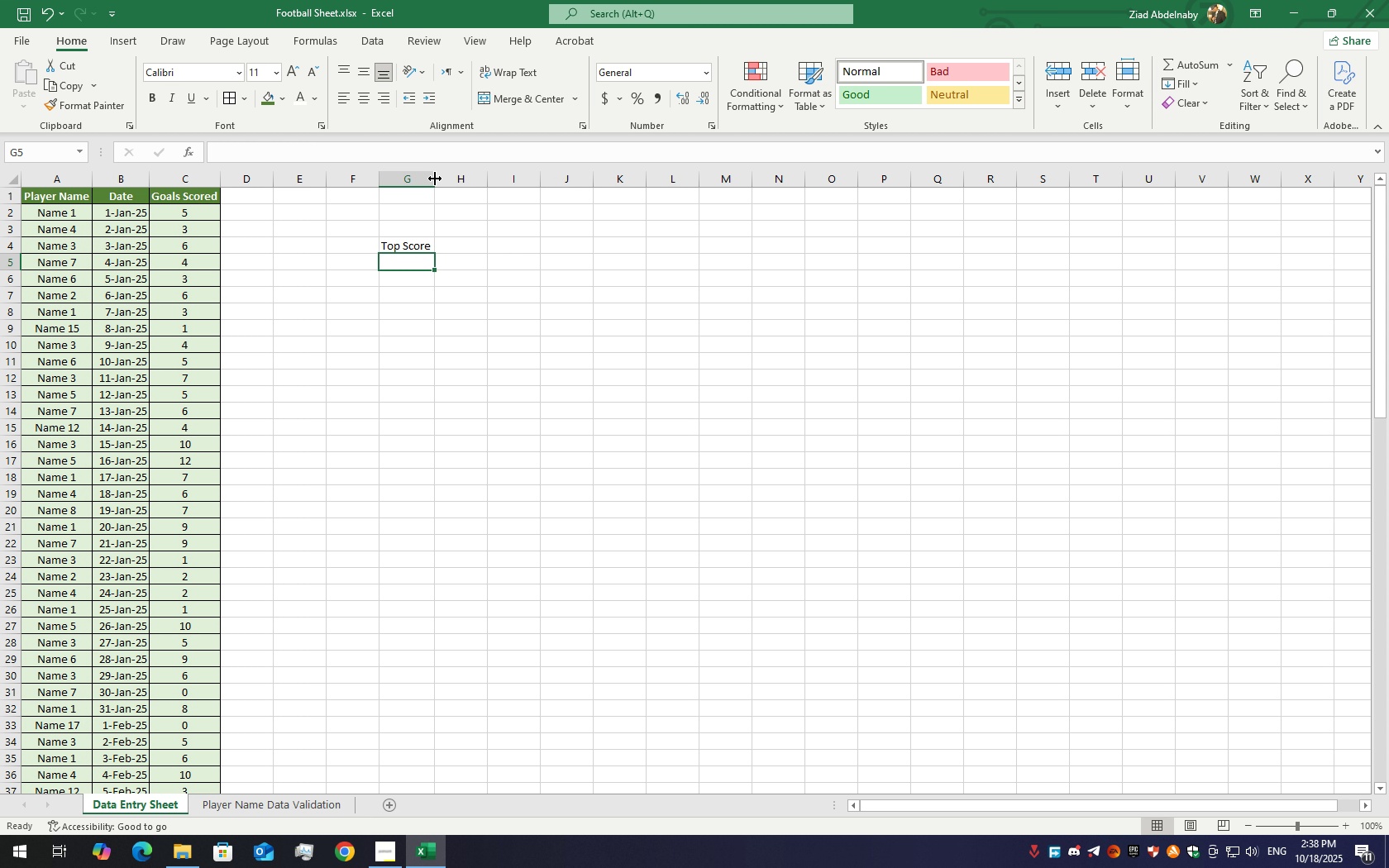 
left_click_drag(start_coordinate=[435, 179], to_coordinate=[454, 183])
 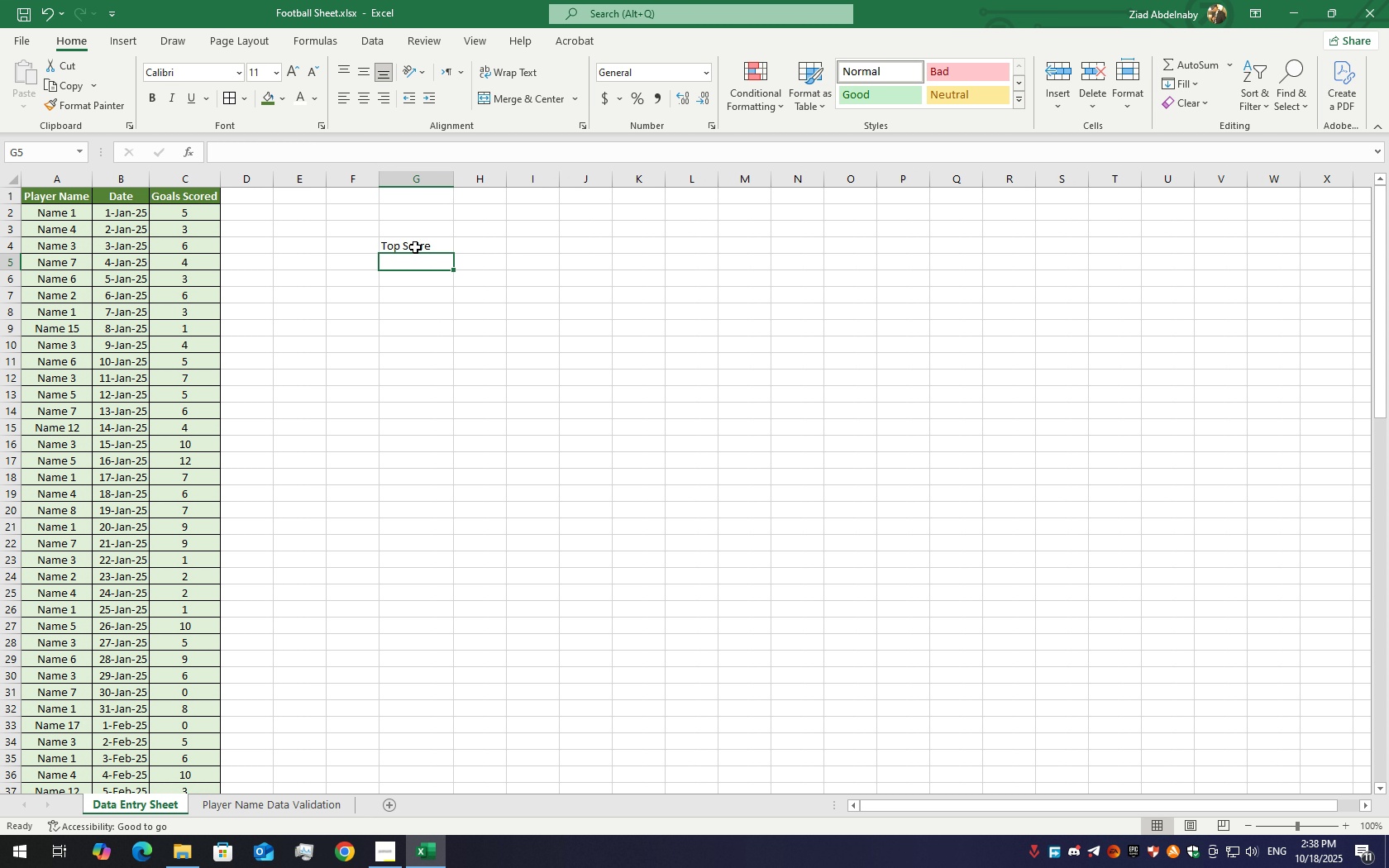 
left_click([415, 247])
 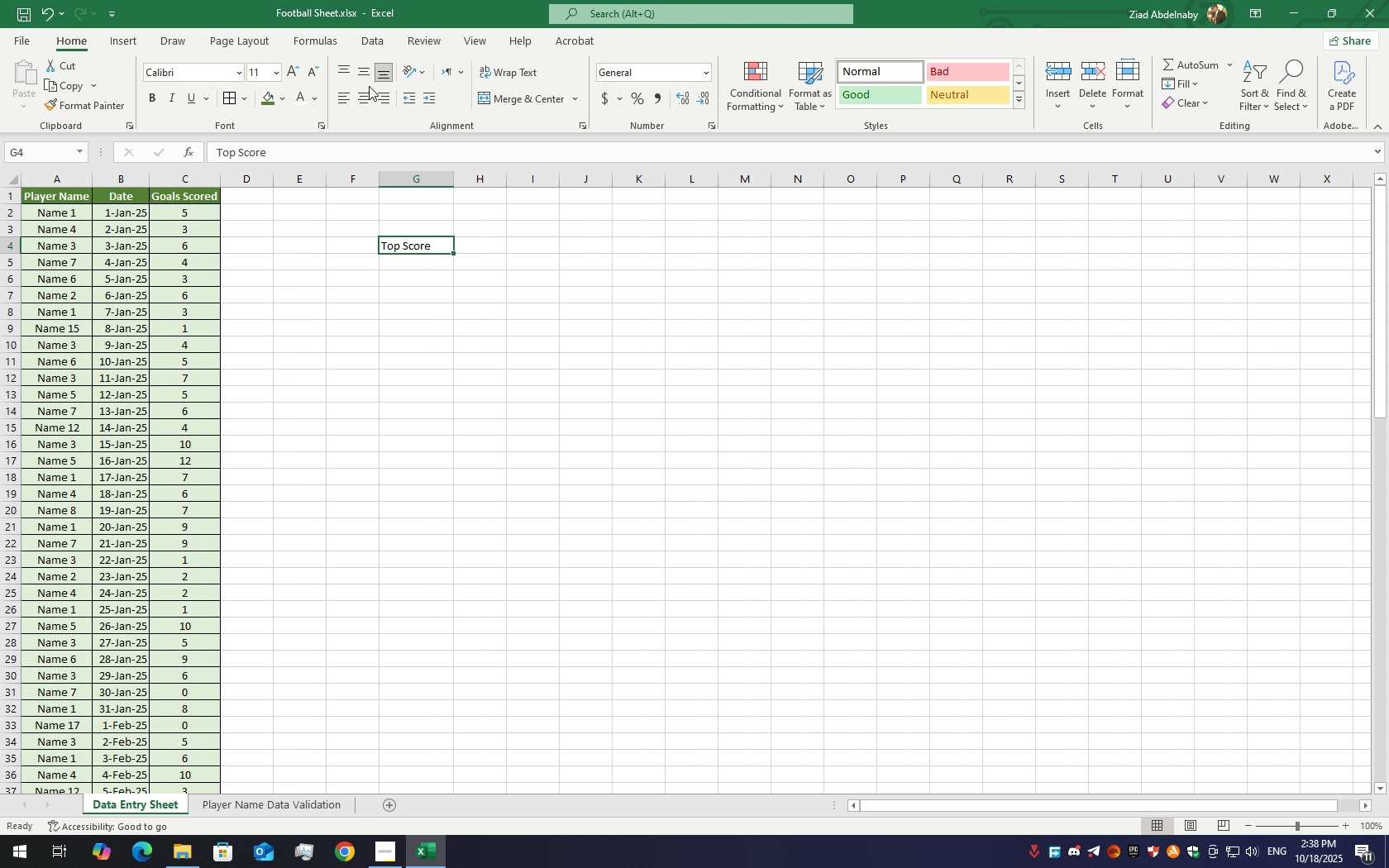 
left_click([358, 93])
 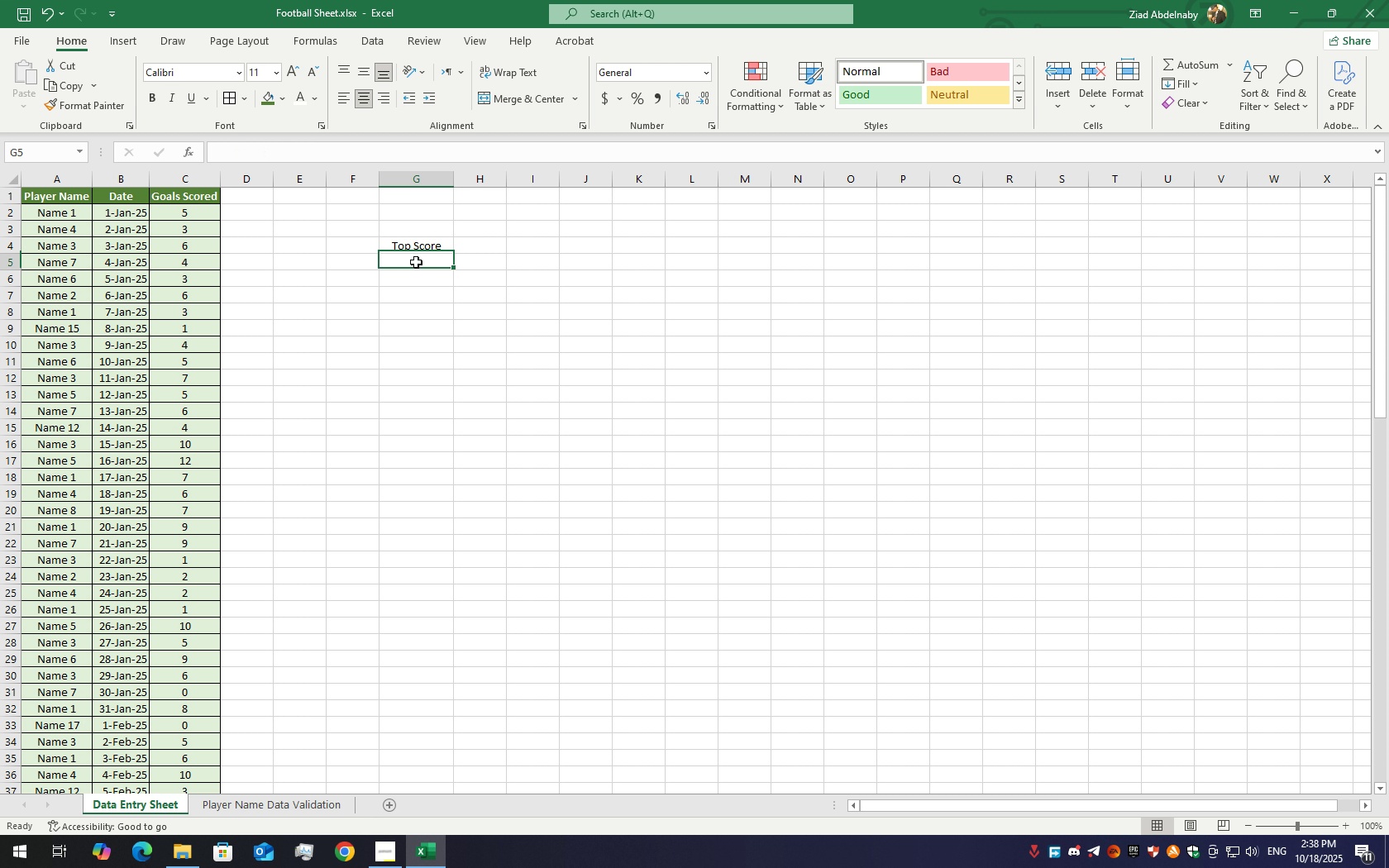 
left_click([416, 262])
 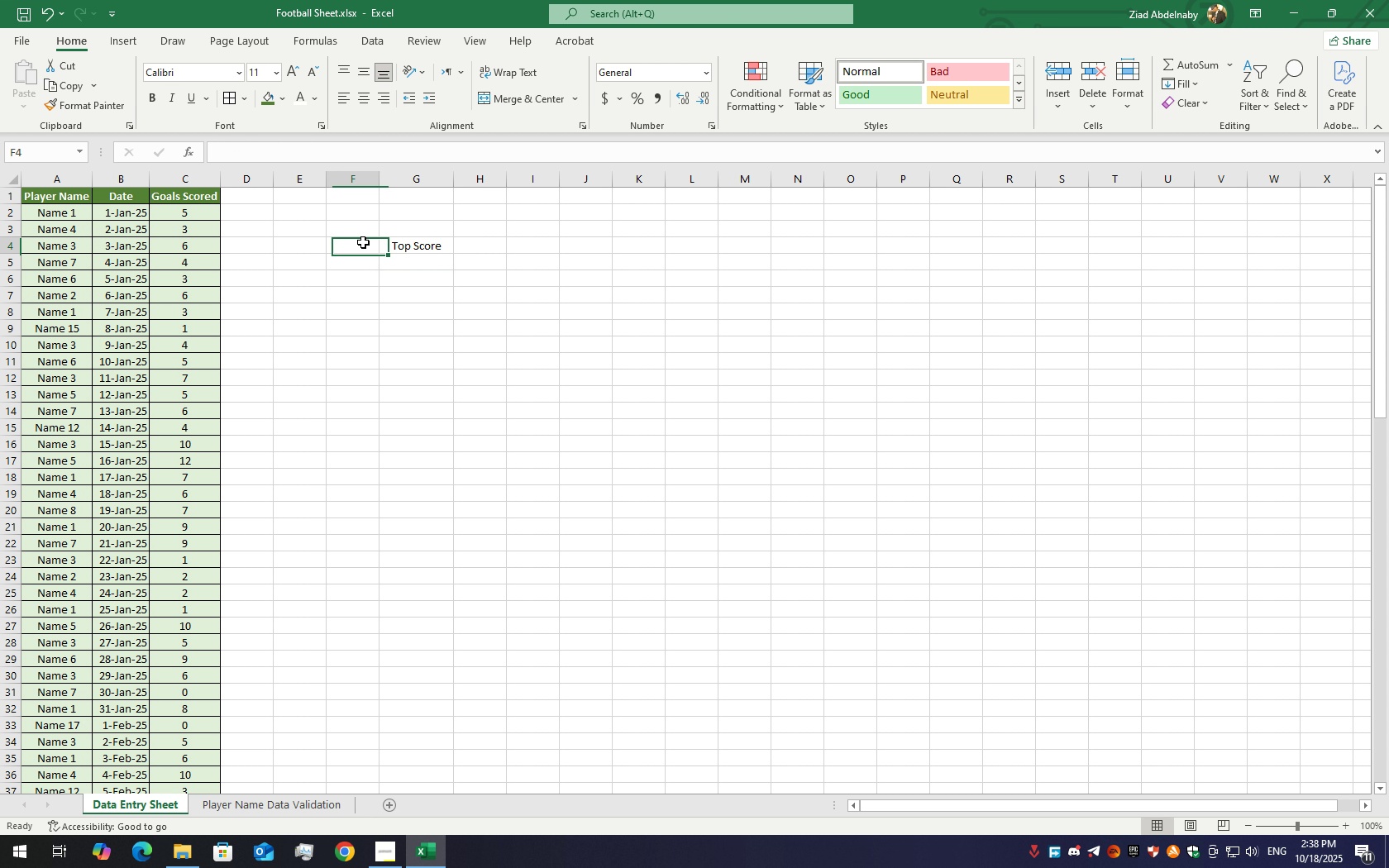 
left_click([363, 242])
 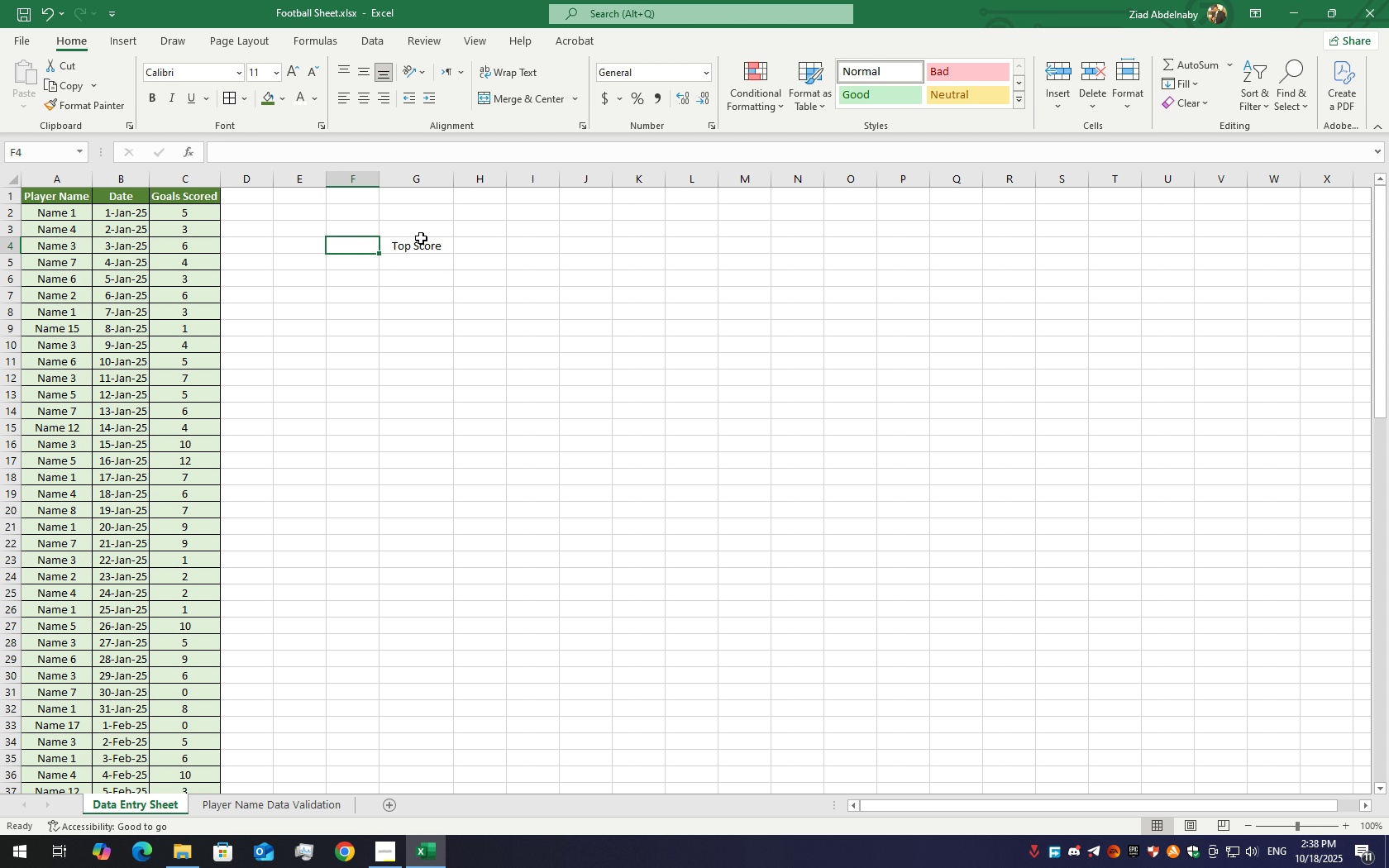 
left_click([428, 263])
 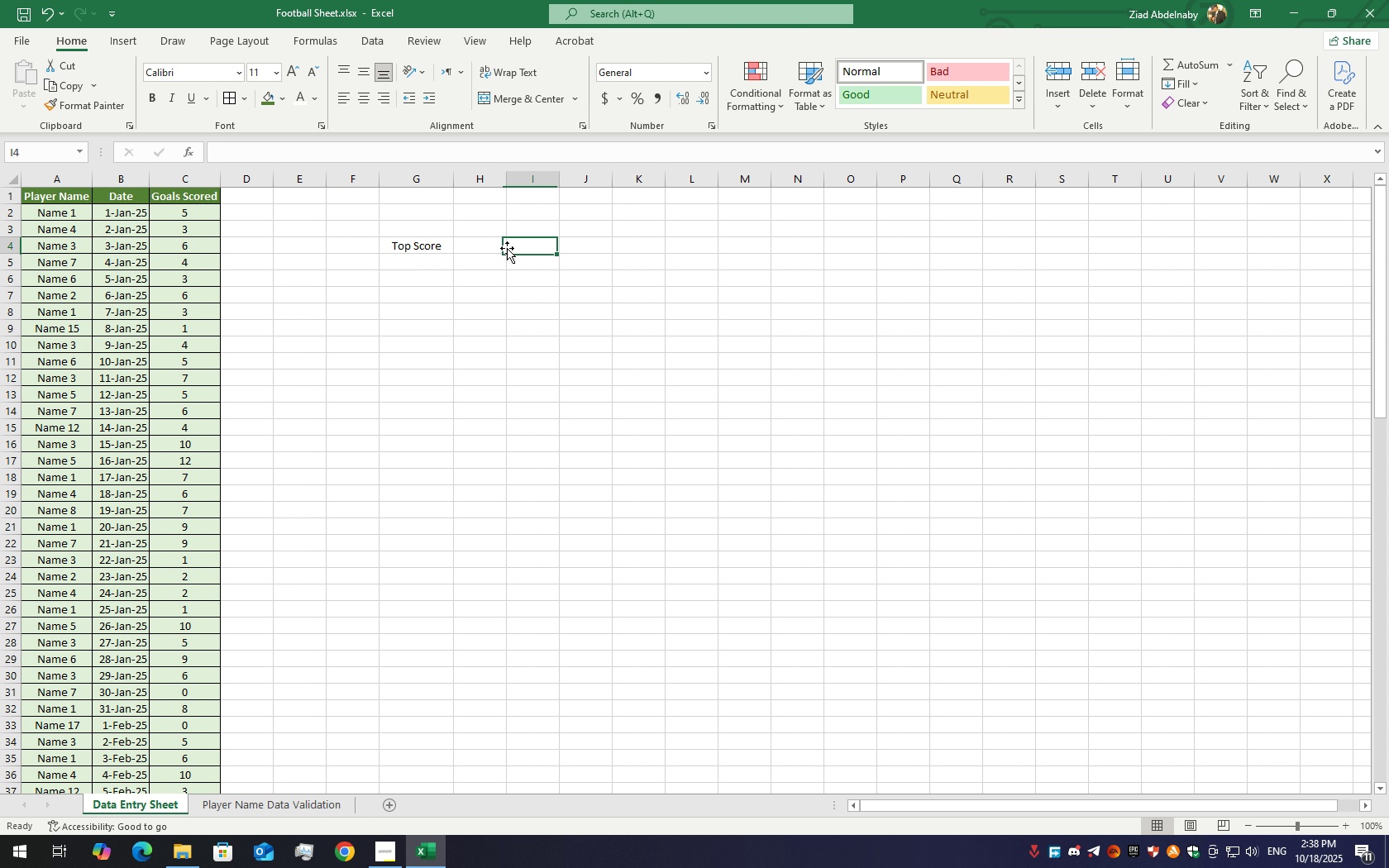 
left_click([510, 246])
 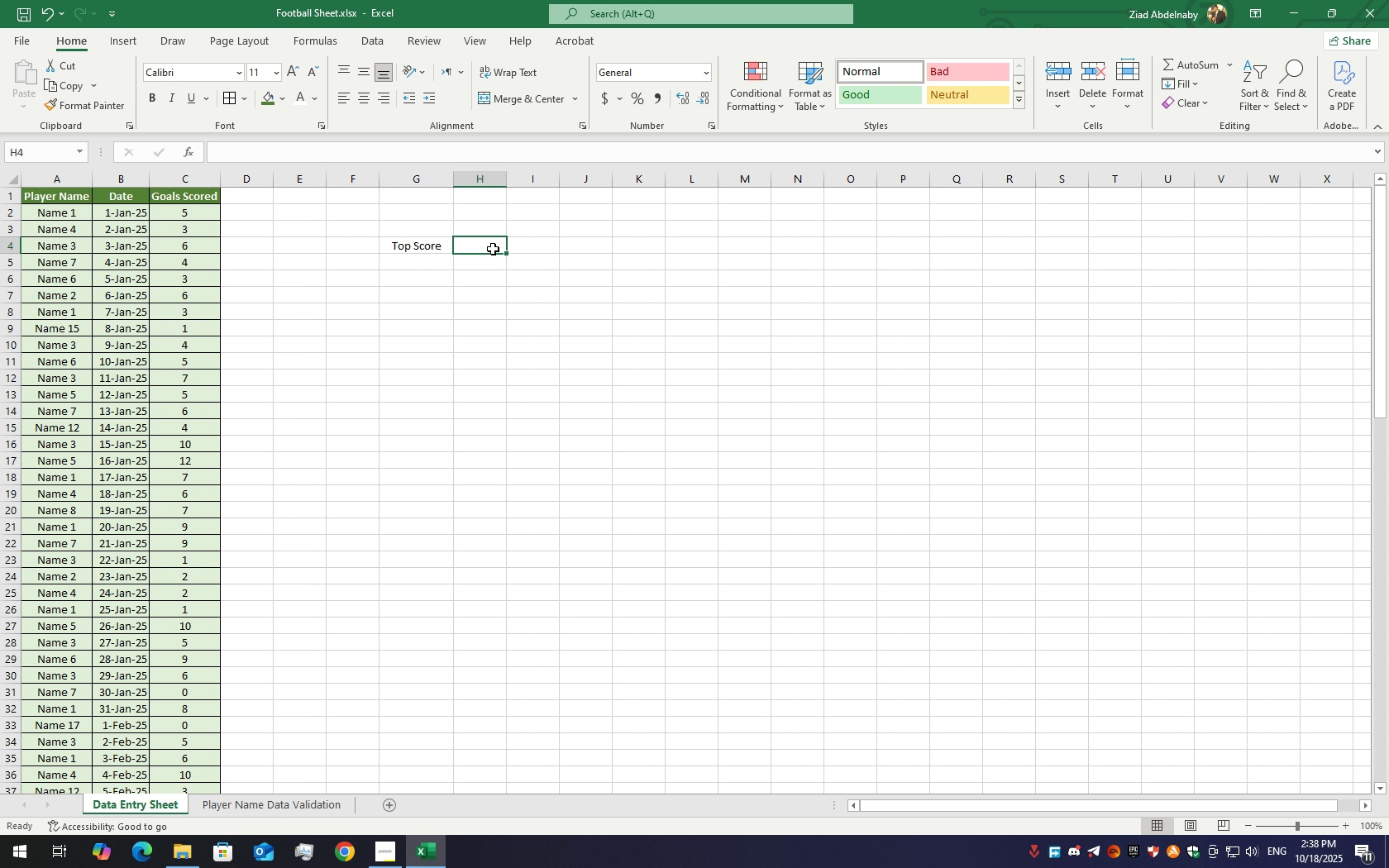 
double_click([493, 249])
 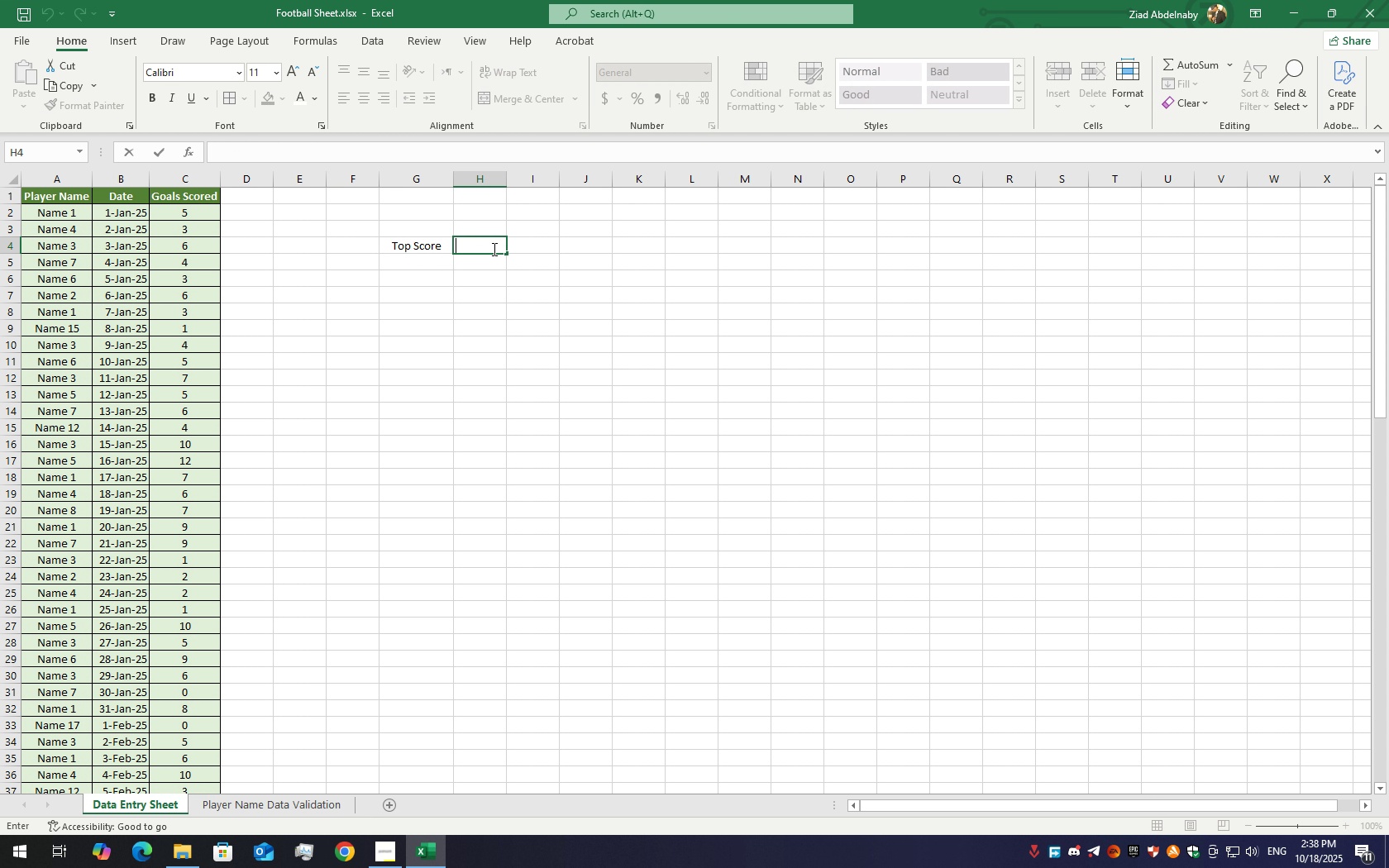 
type(Goals)
 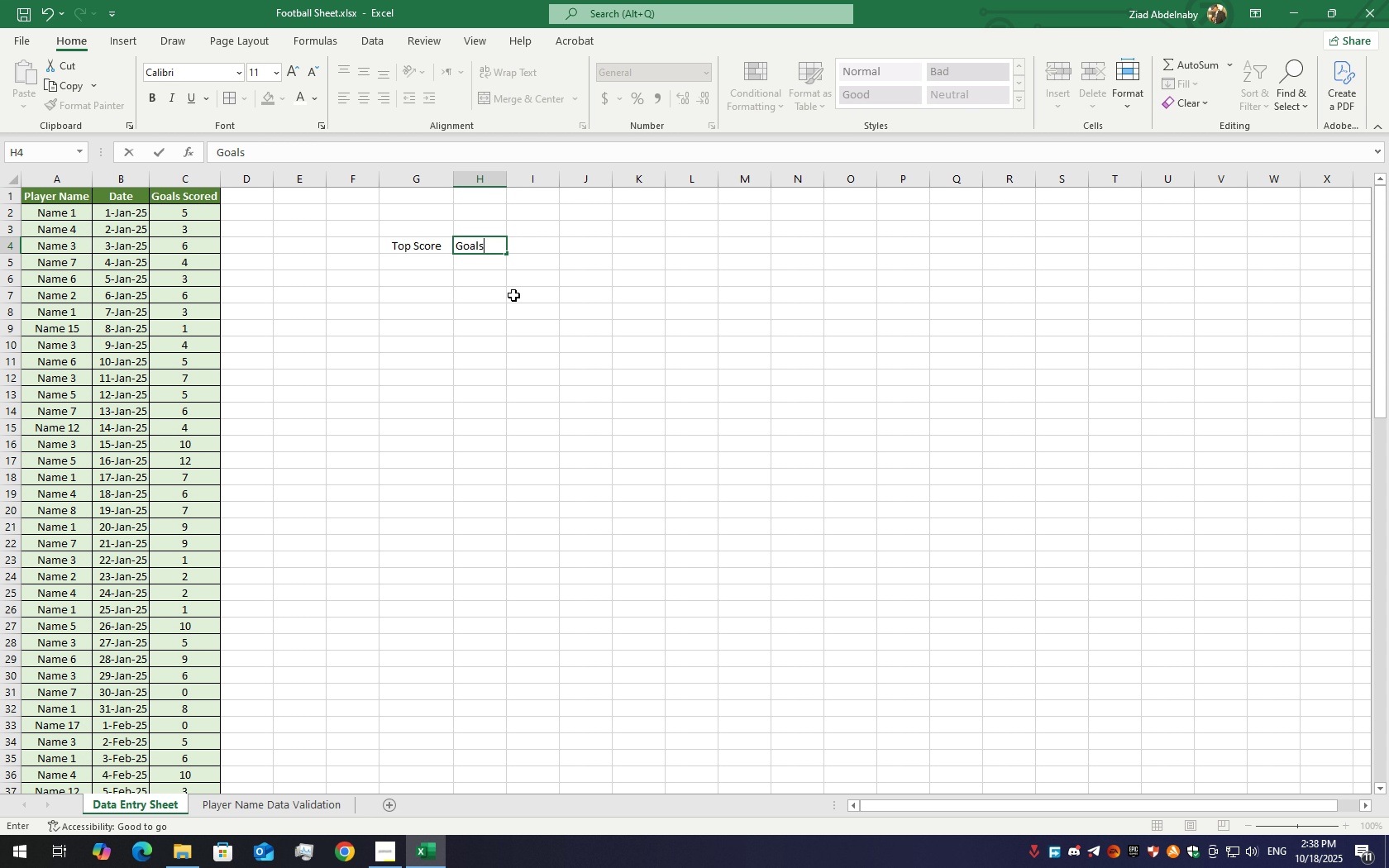 
left_click([511, 298])
 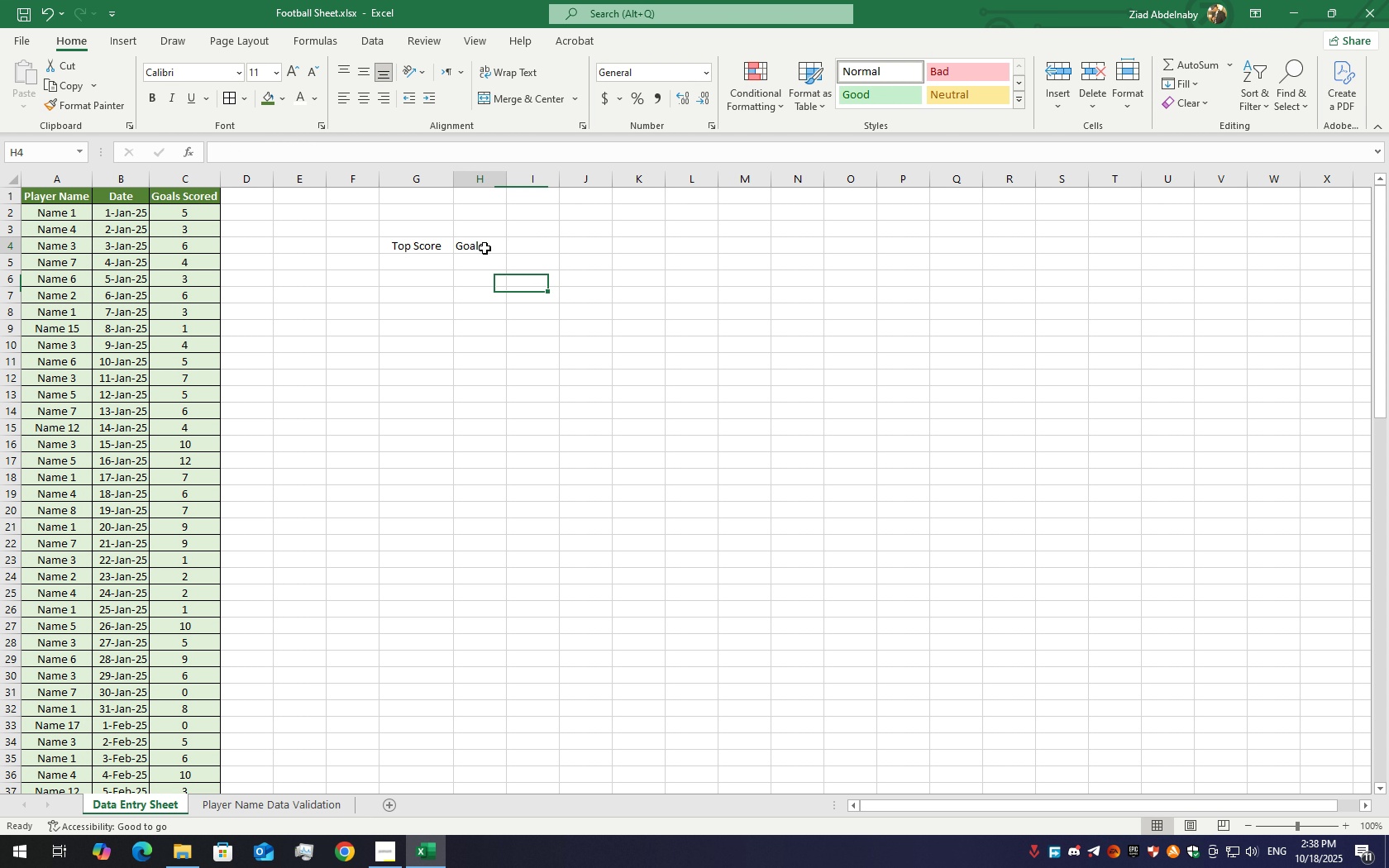 
left_click([484, 248])
 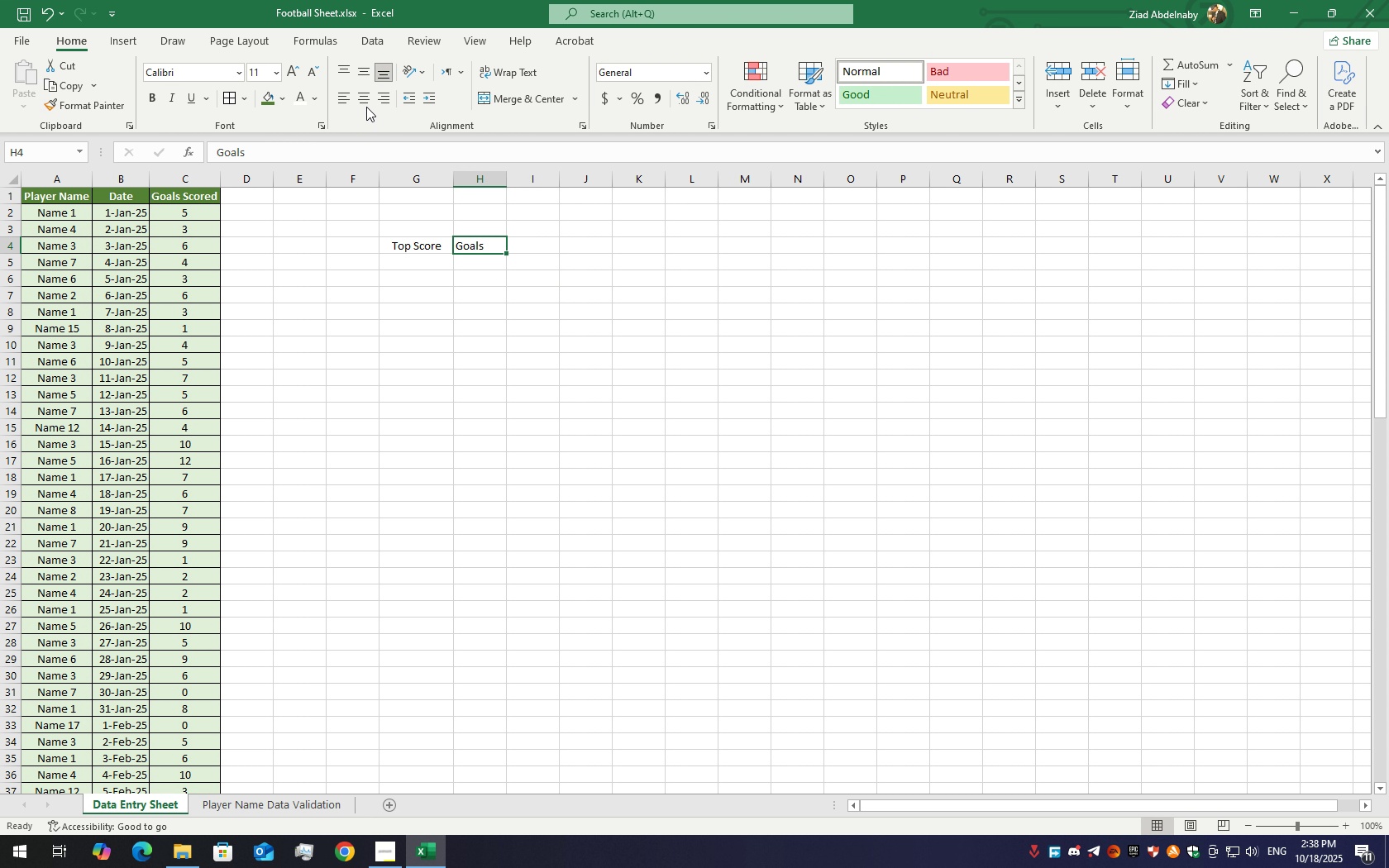 
left_click([363, 98])
 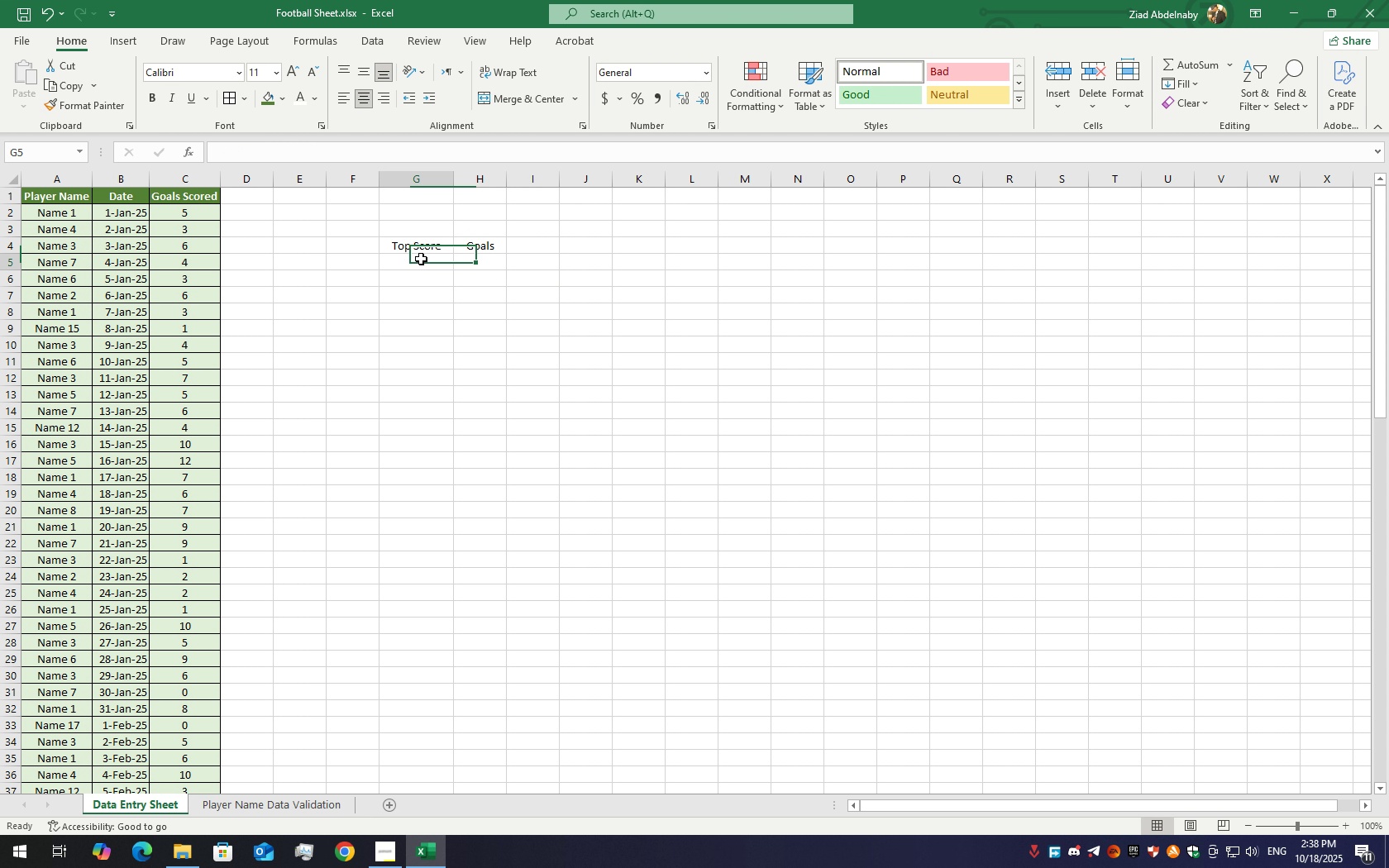 
left_click([421, 259])
 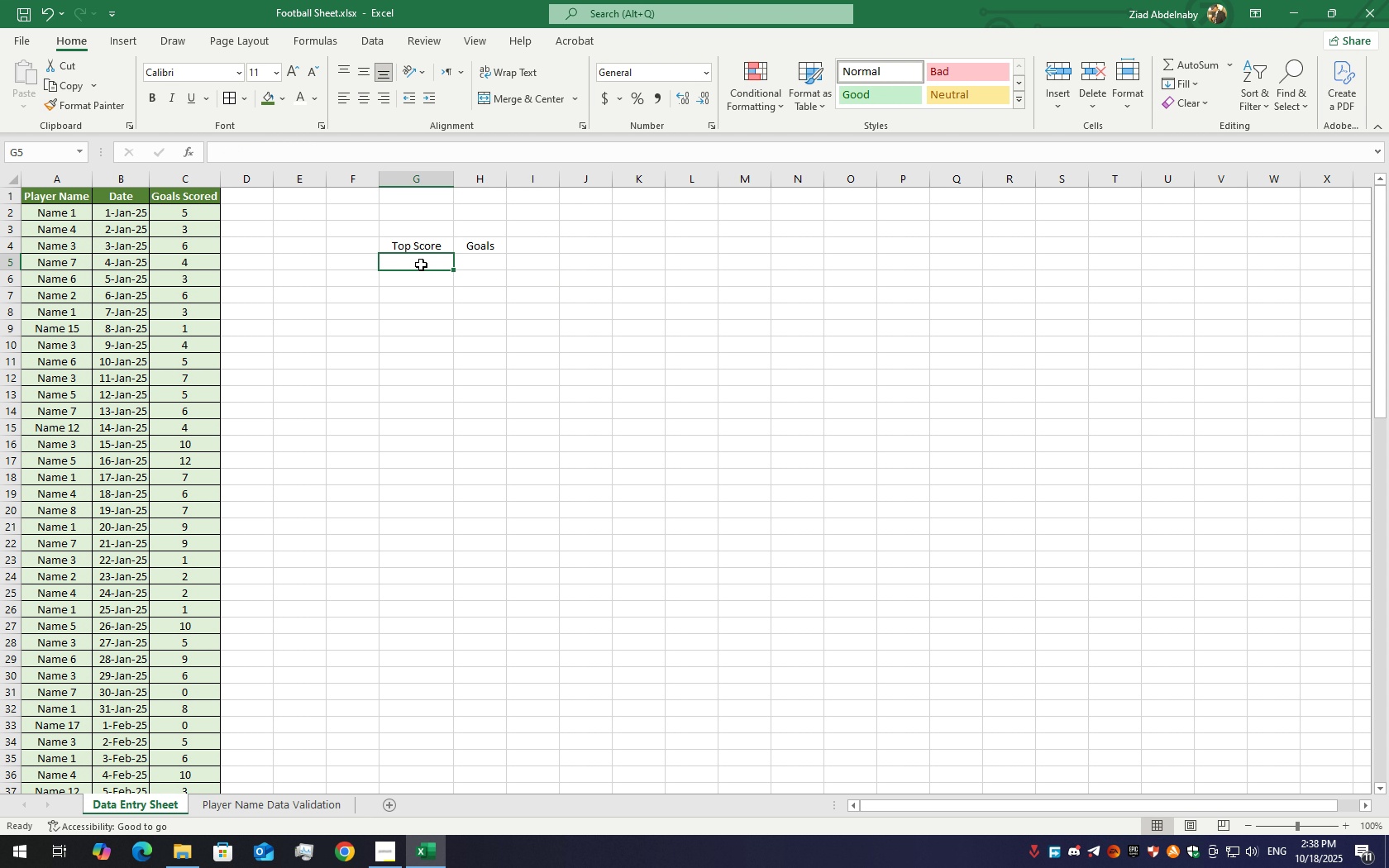 
double_click([421, 265])
 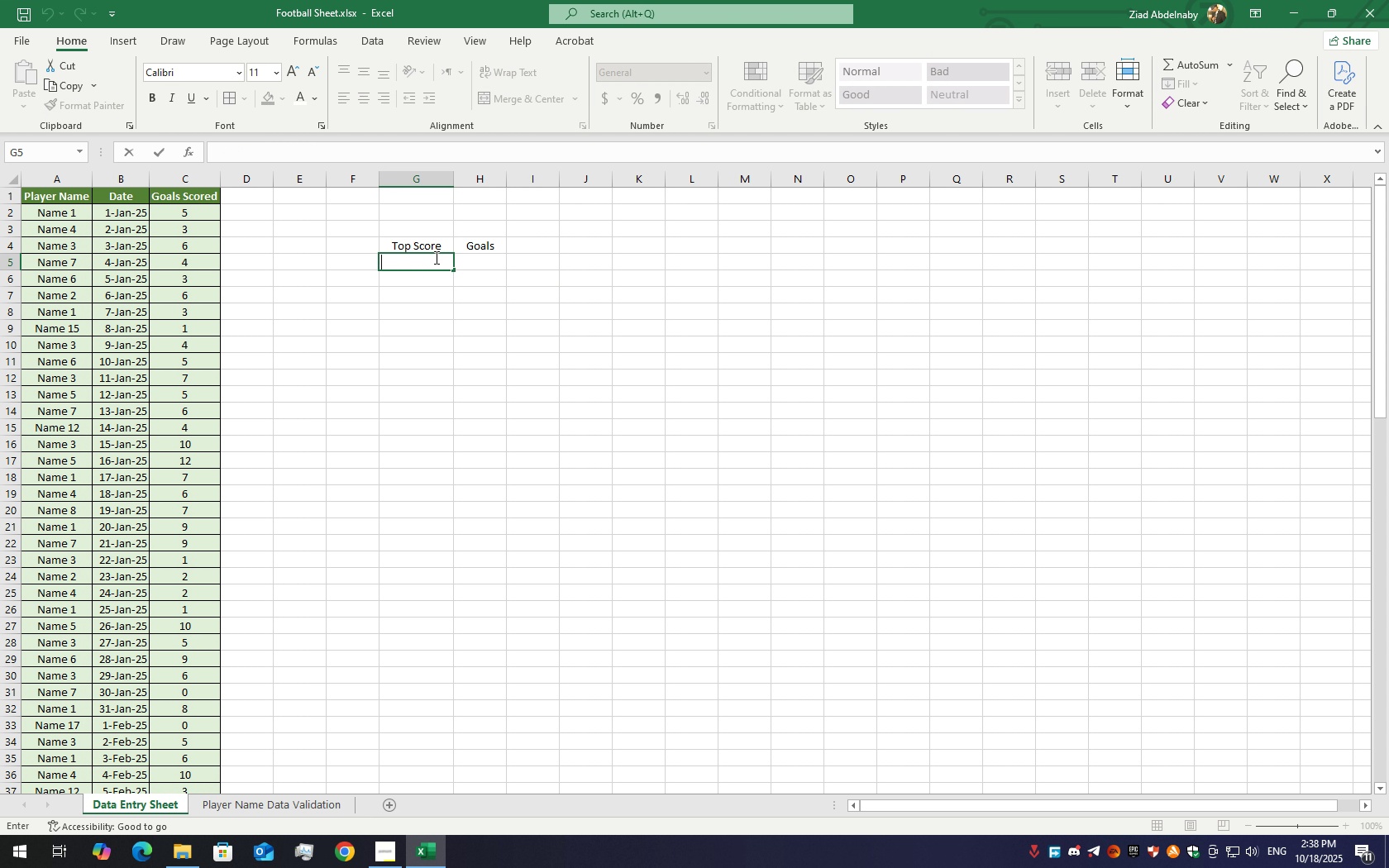 
wait(8.58)
 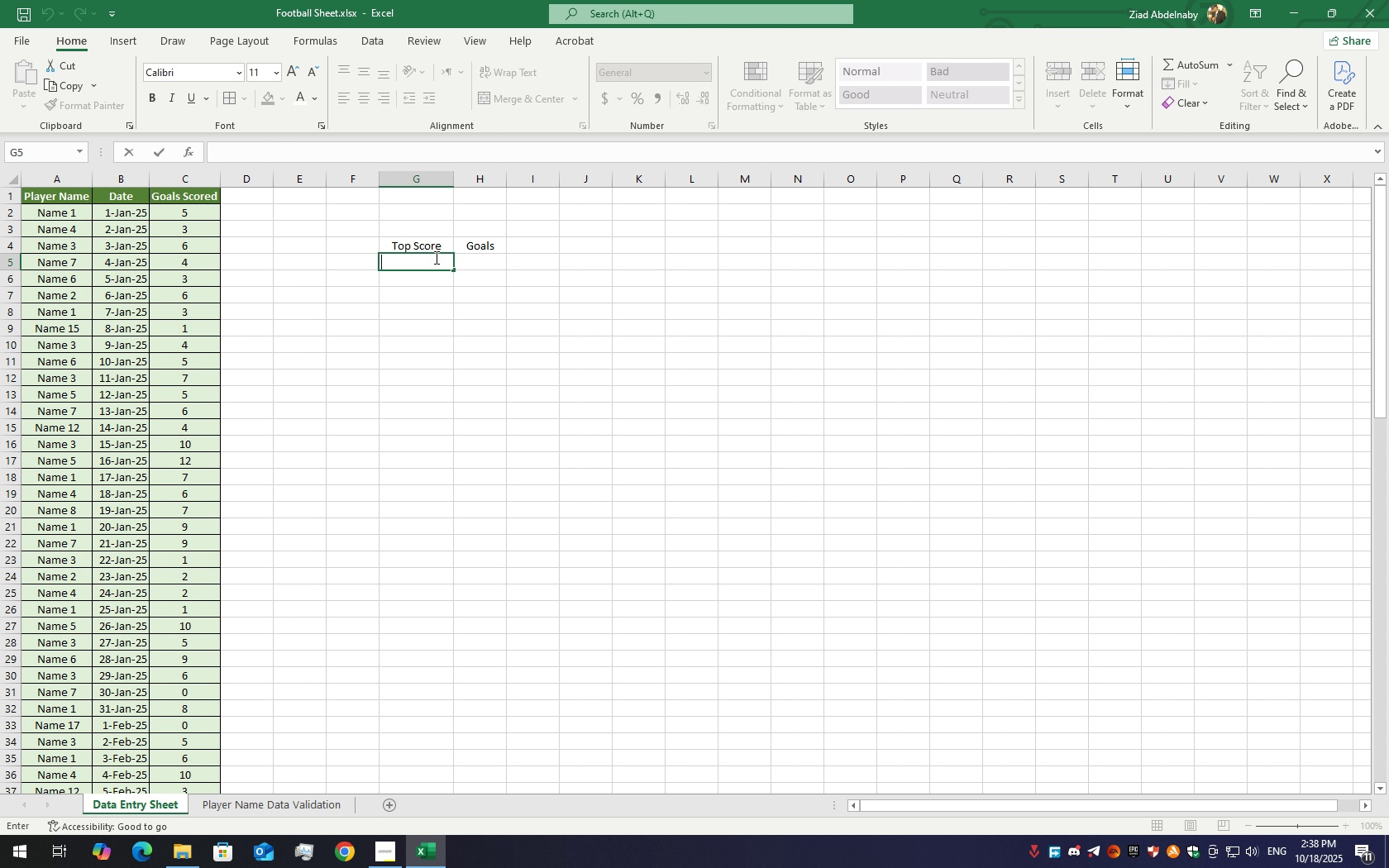 
key(Equal)
 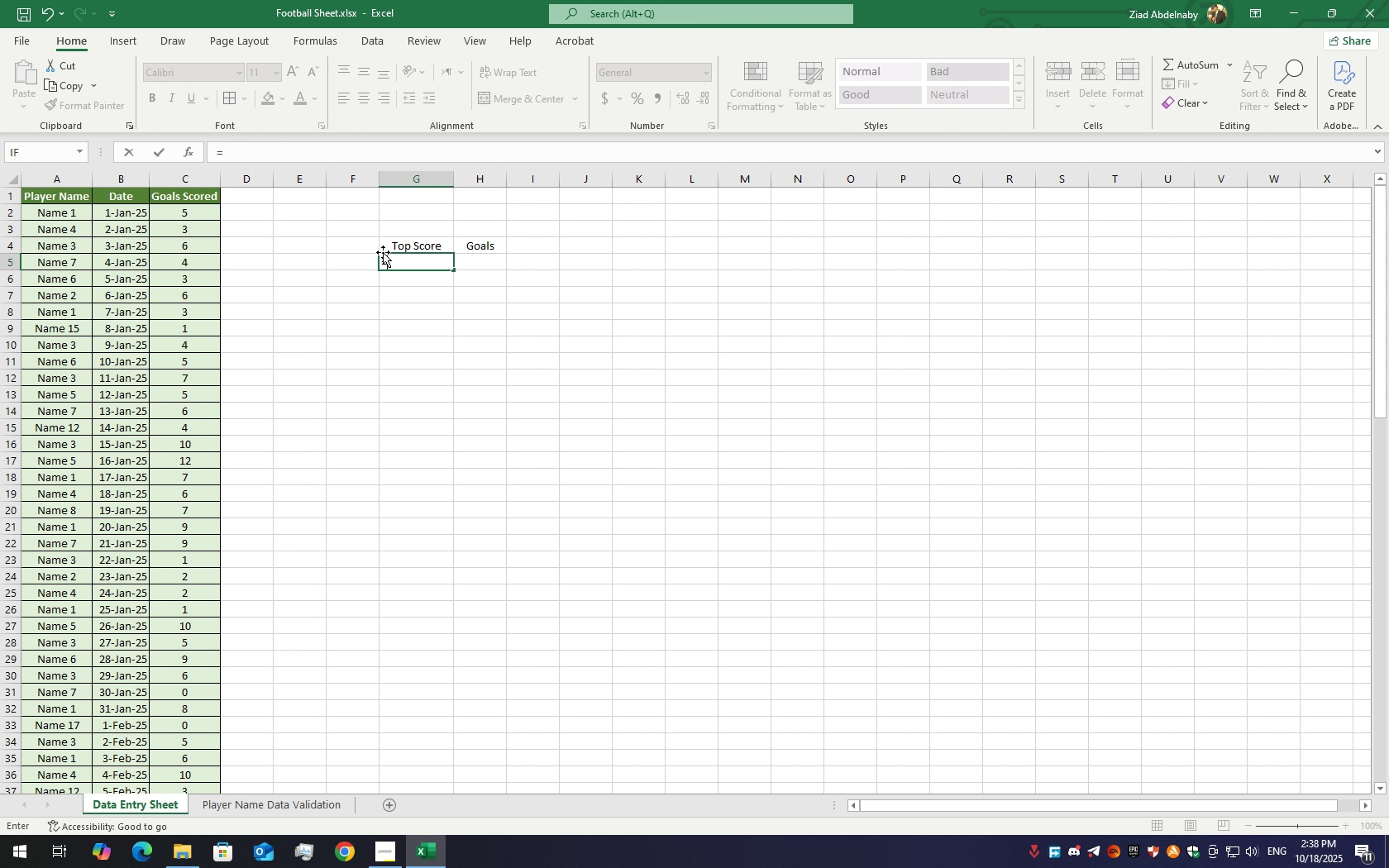 
key(Backspace)
 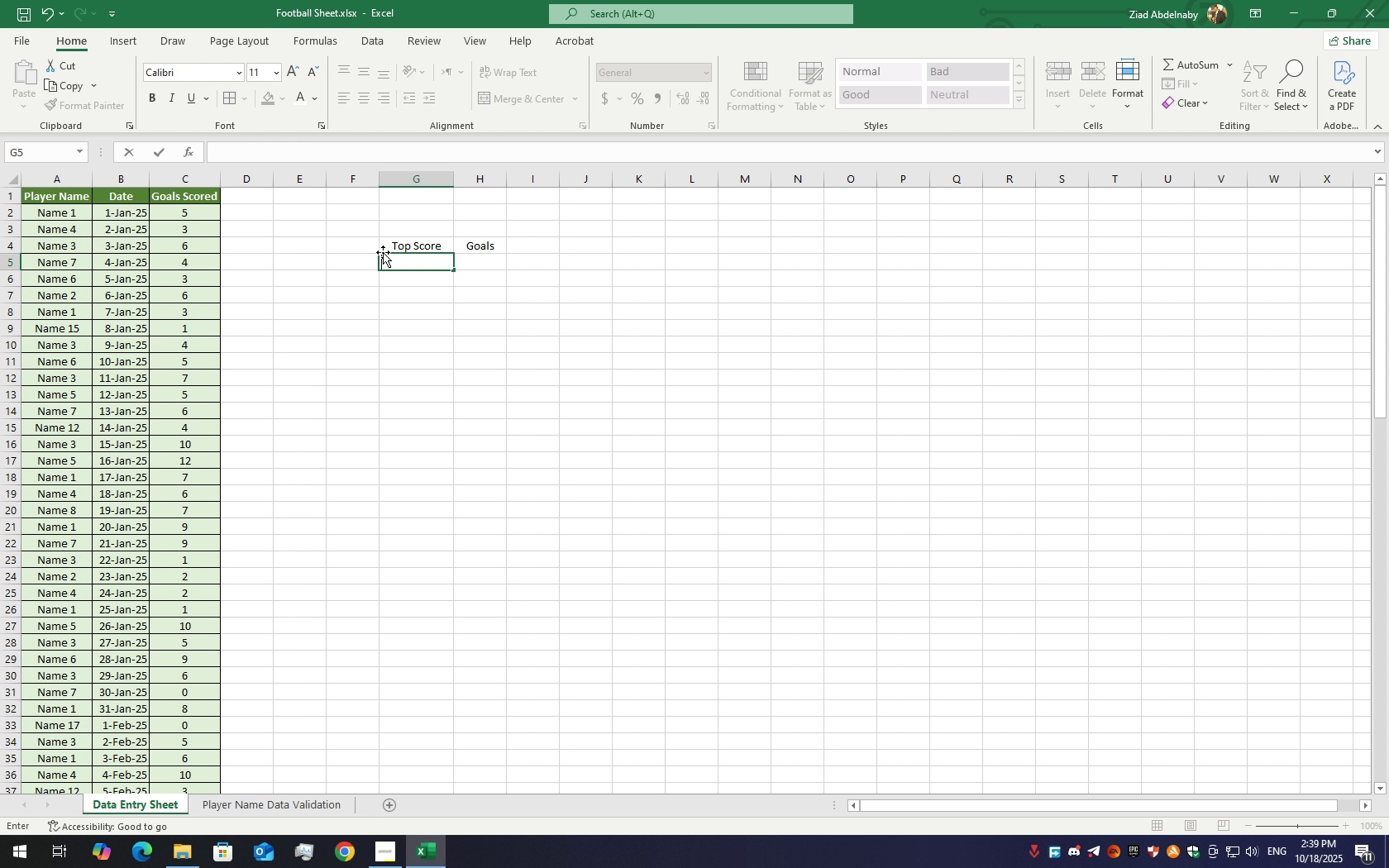 
key(Backspace)
 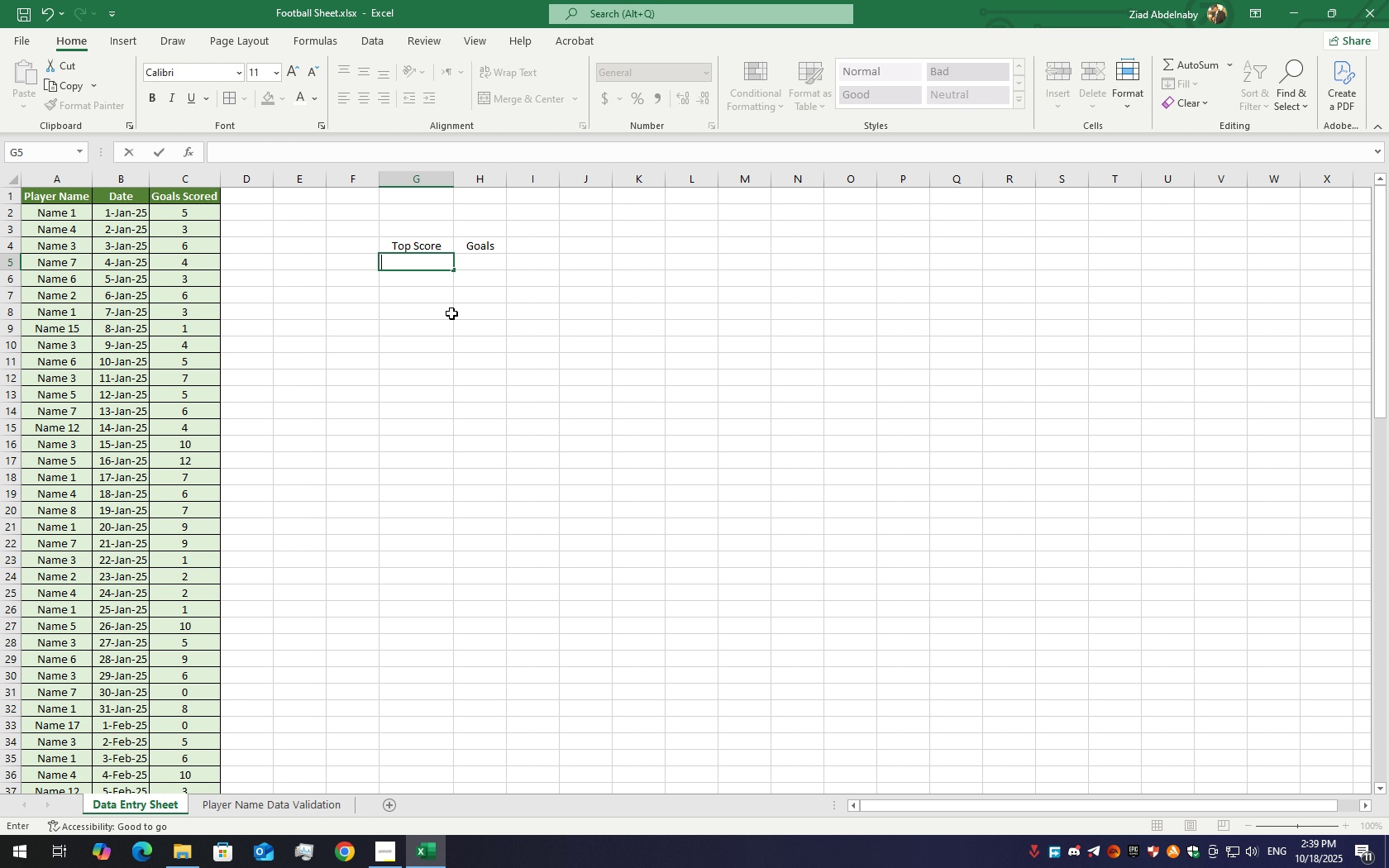 
left_click([429, 324])
 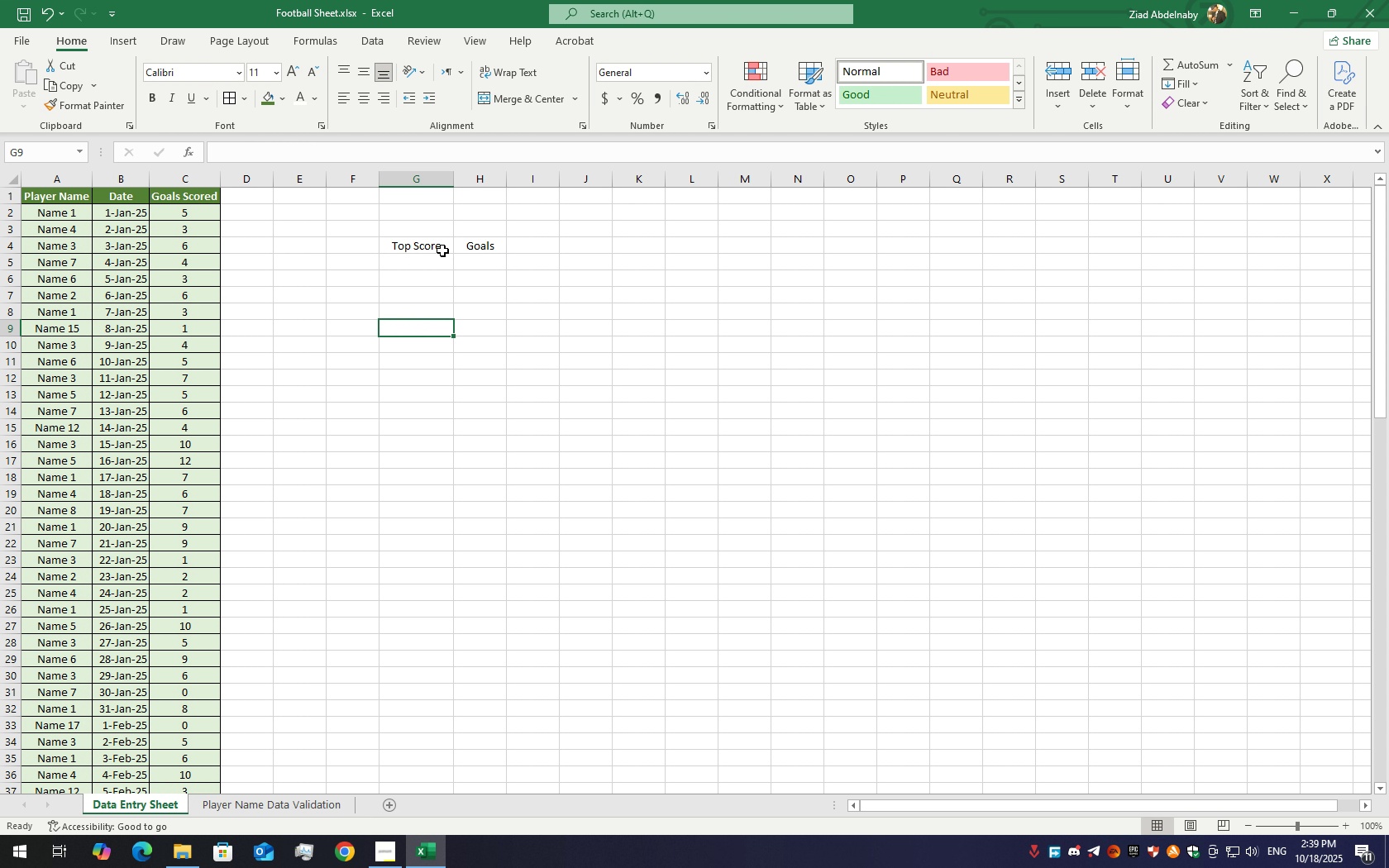 
left_click([442, 250])
 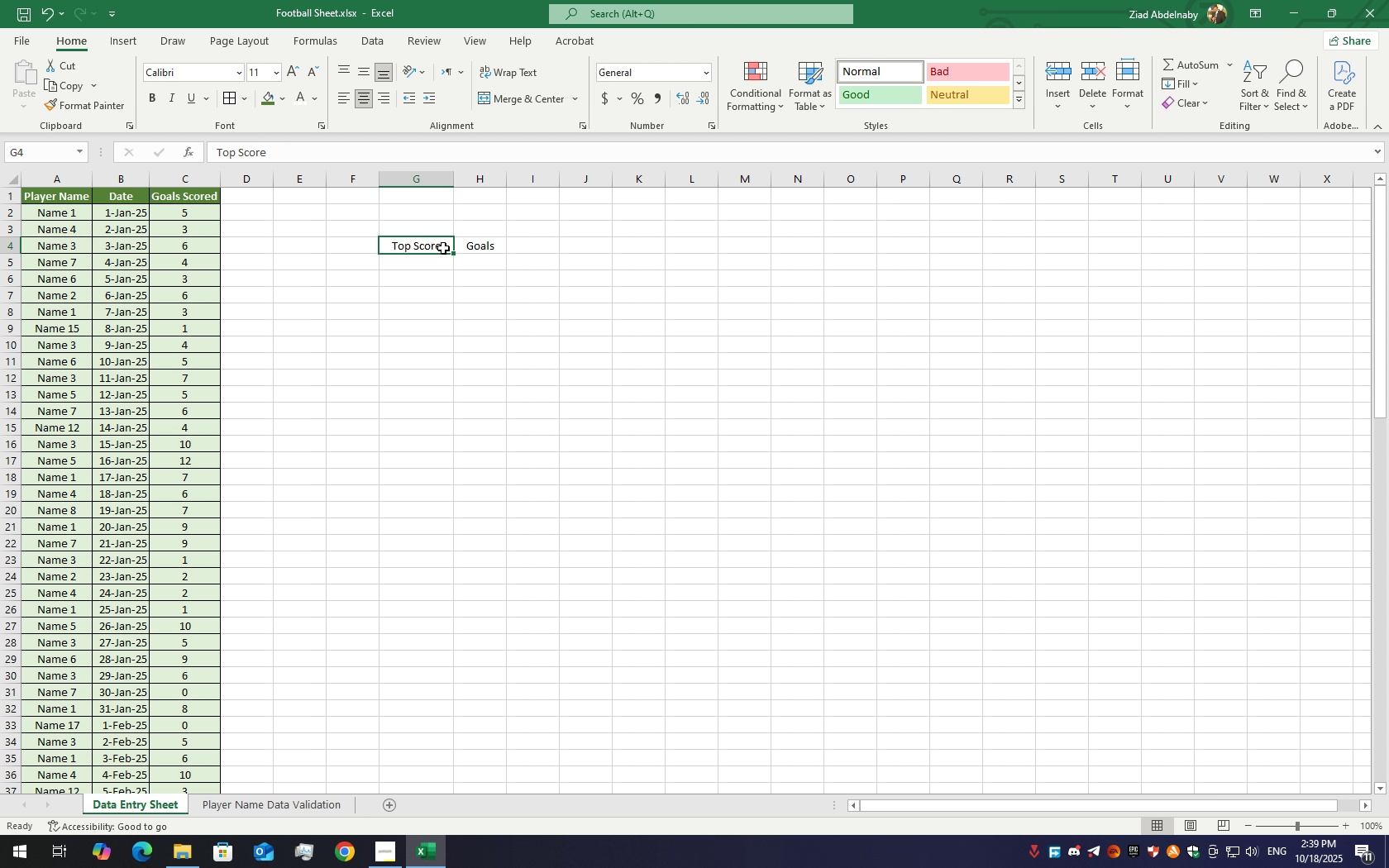 
double_click([443, 248])
 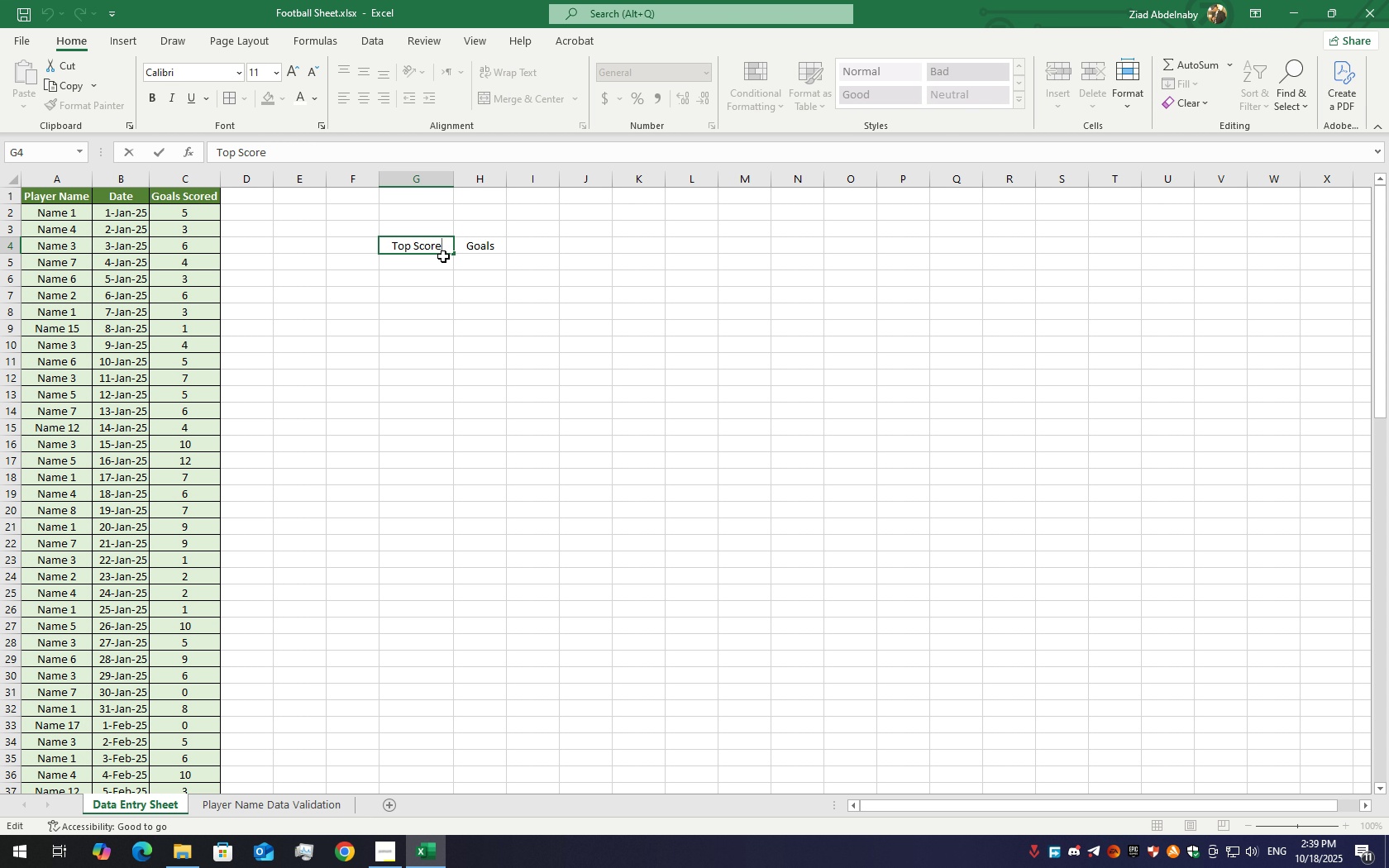 
wait(16.91)
 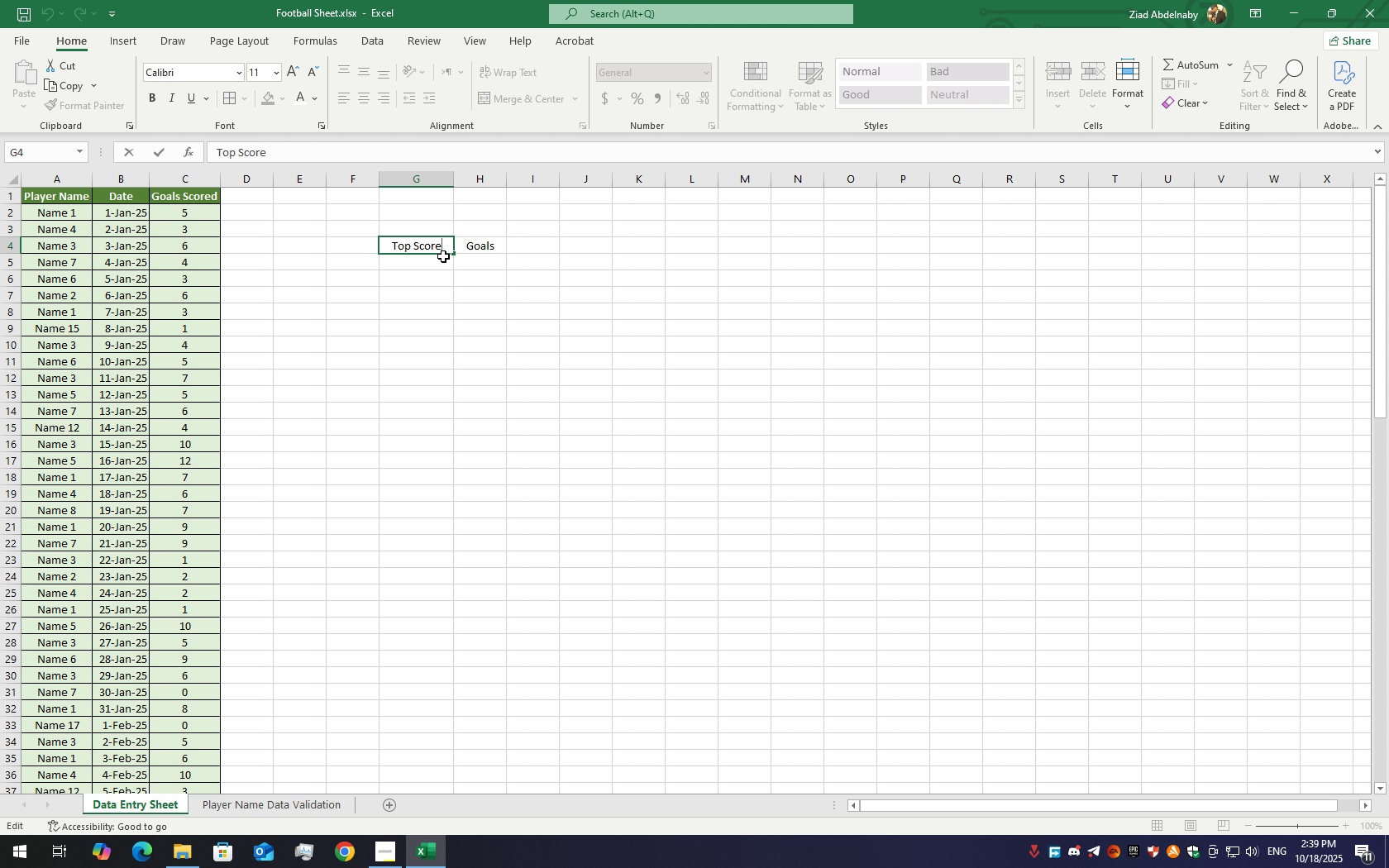 
left_click([553, 255])
 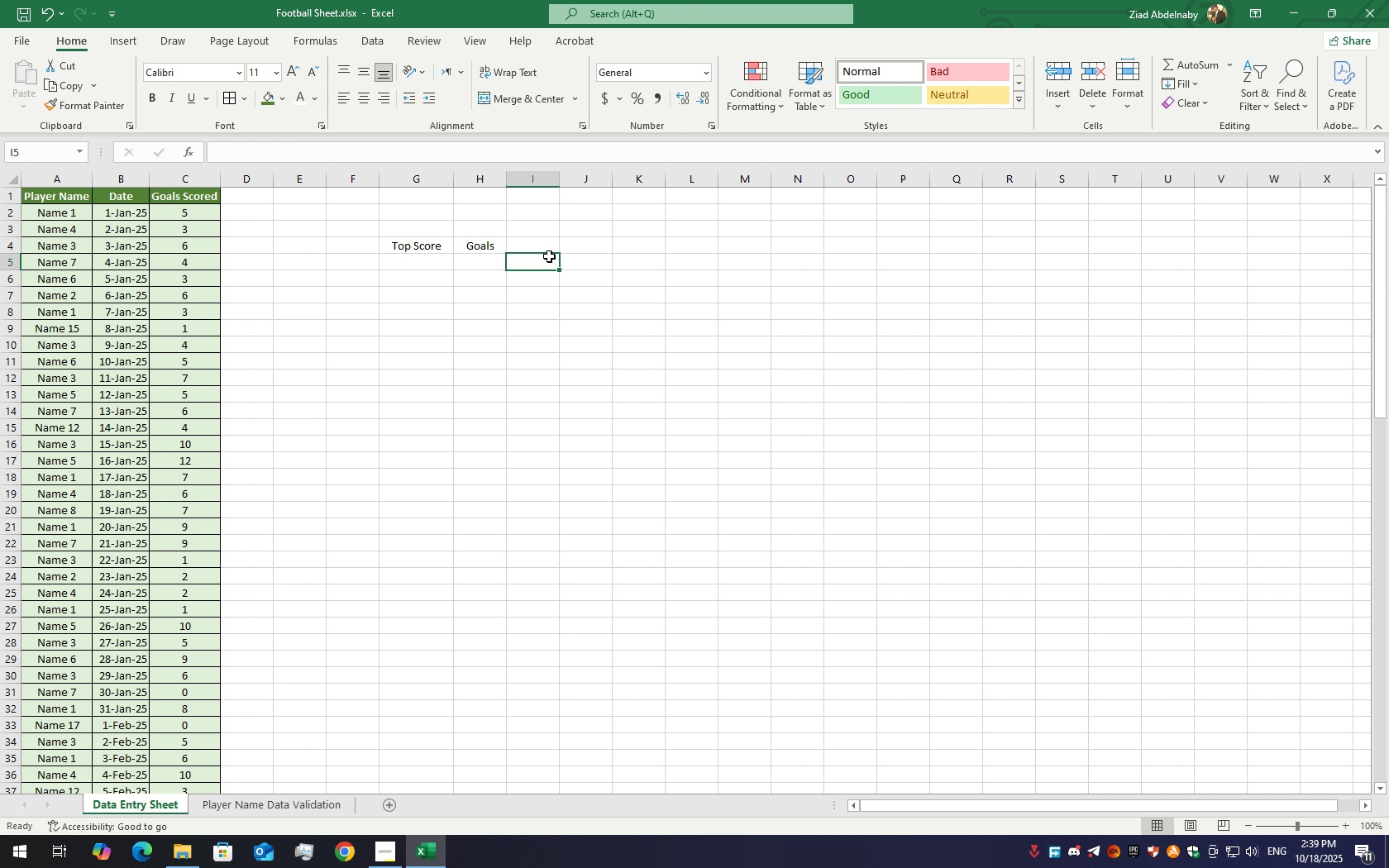 
wait(25.63)
 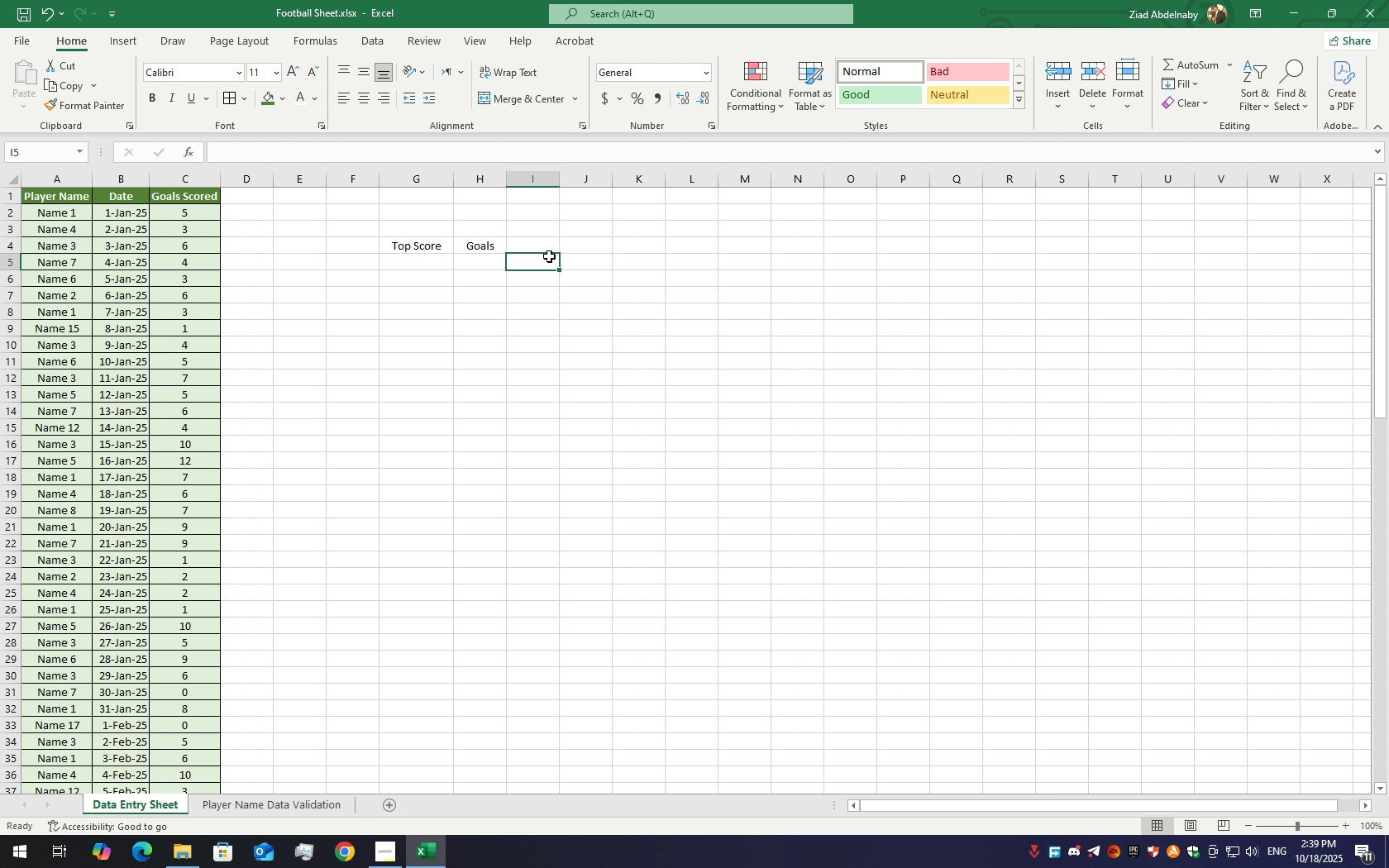 
left_click([523, 257])
 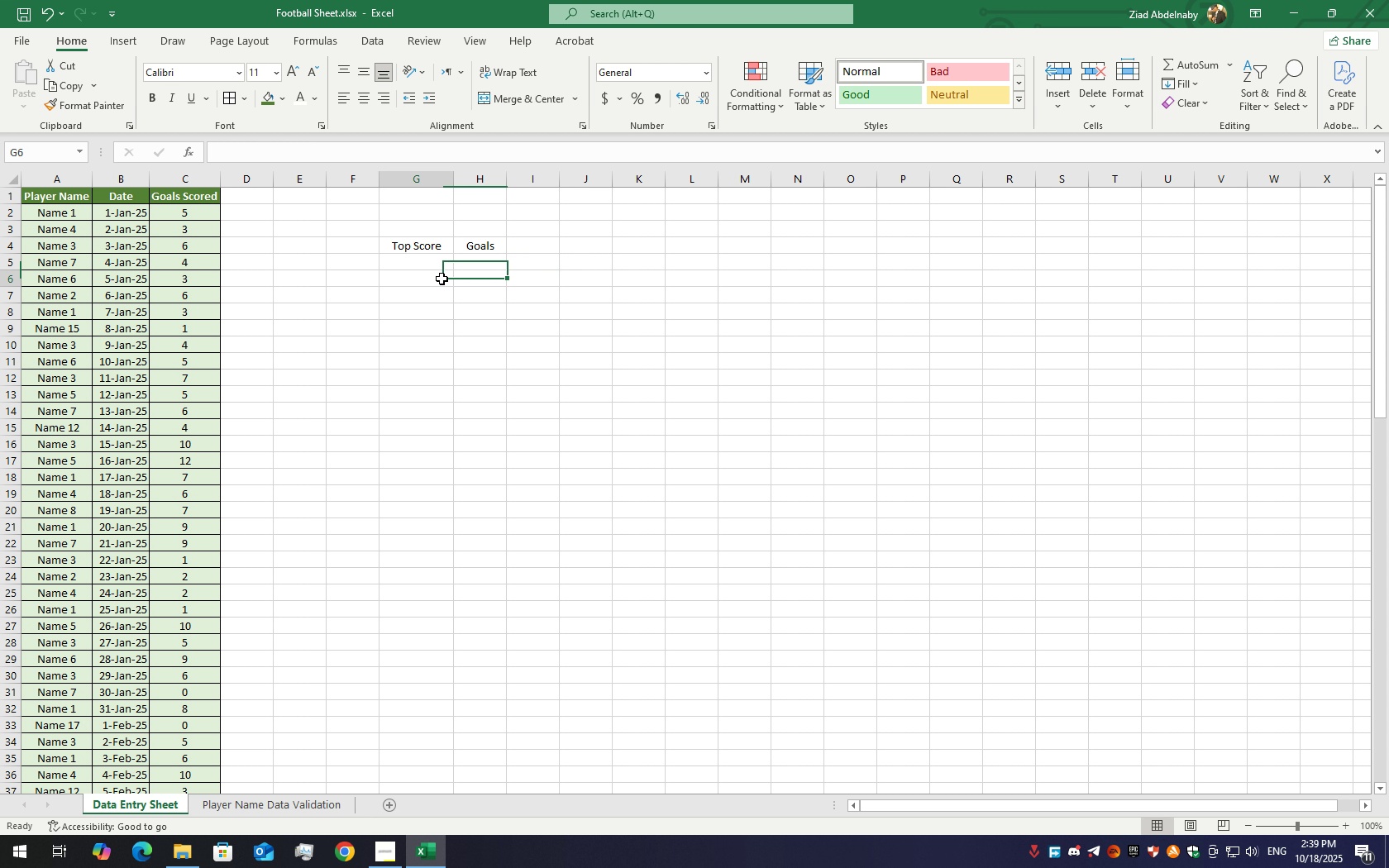 
left_click([442, 279])
 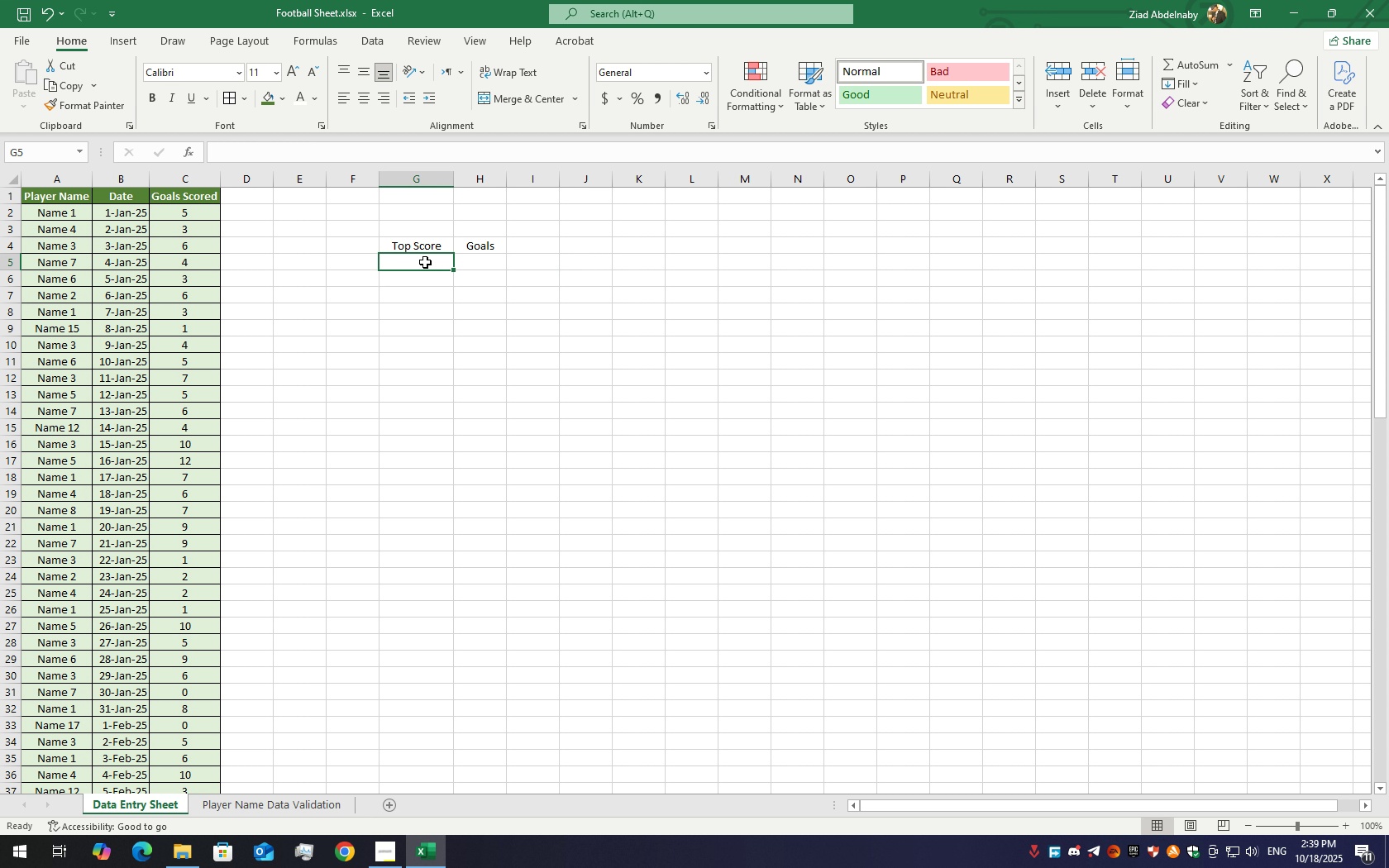 
left_click_drag(start_coordinate=[425, 249], to_coordinate=[480, 255])
 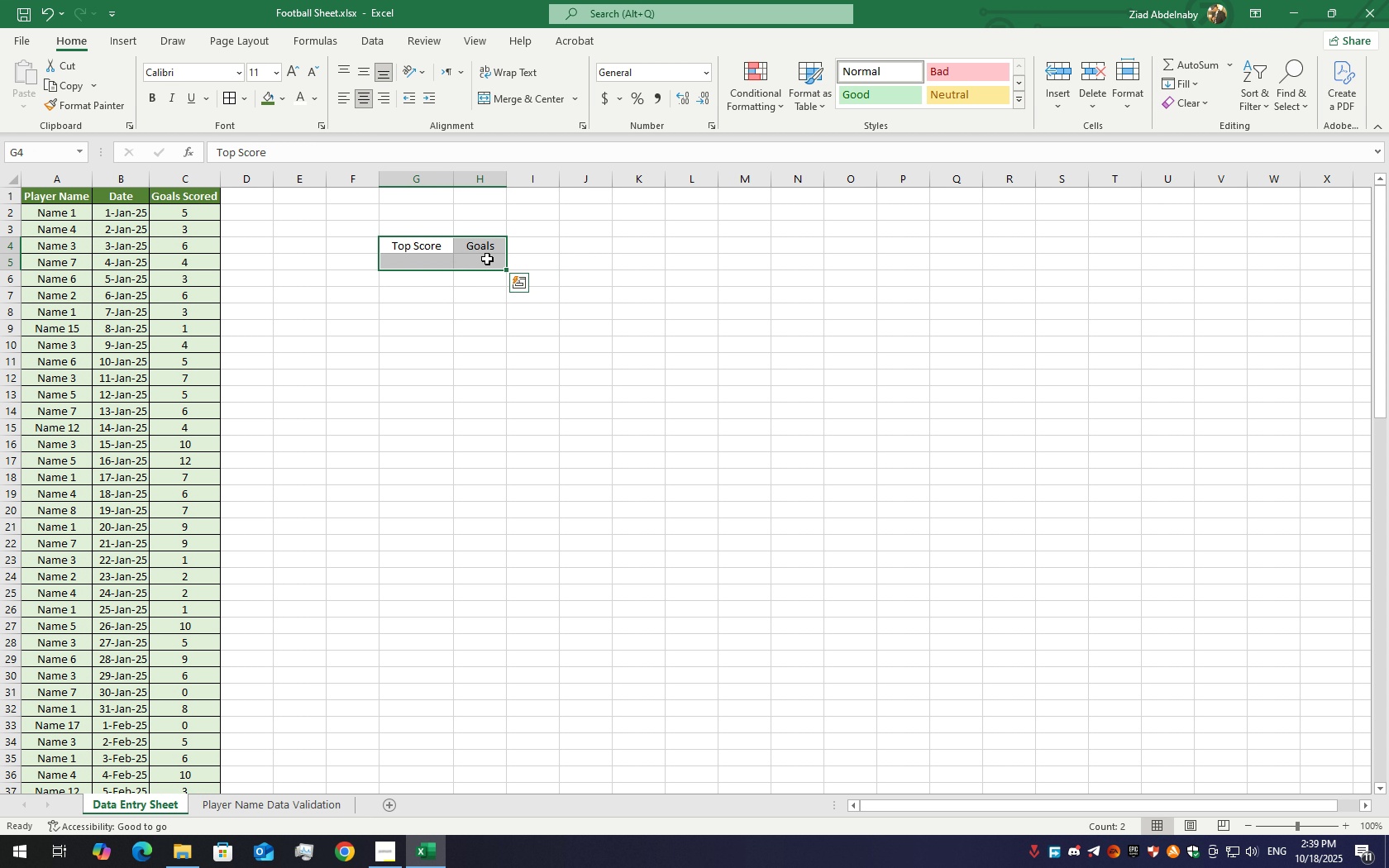 
key(Delete)